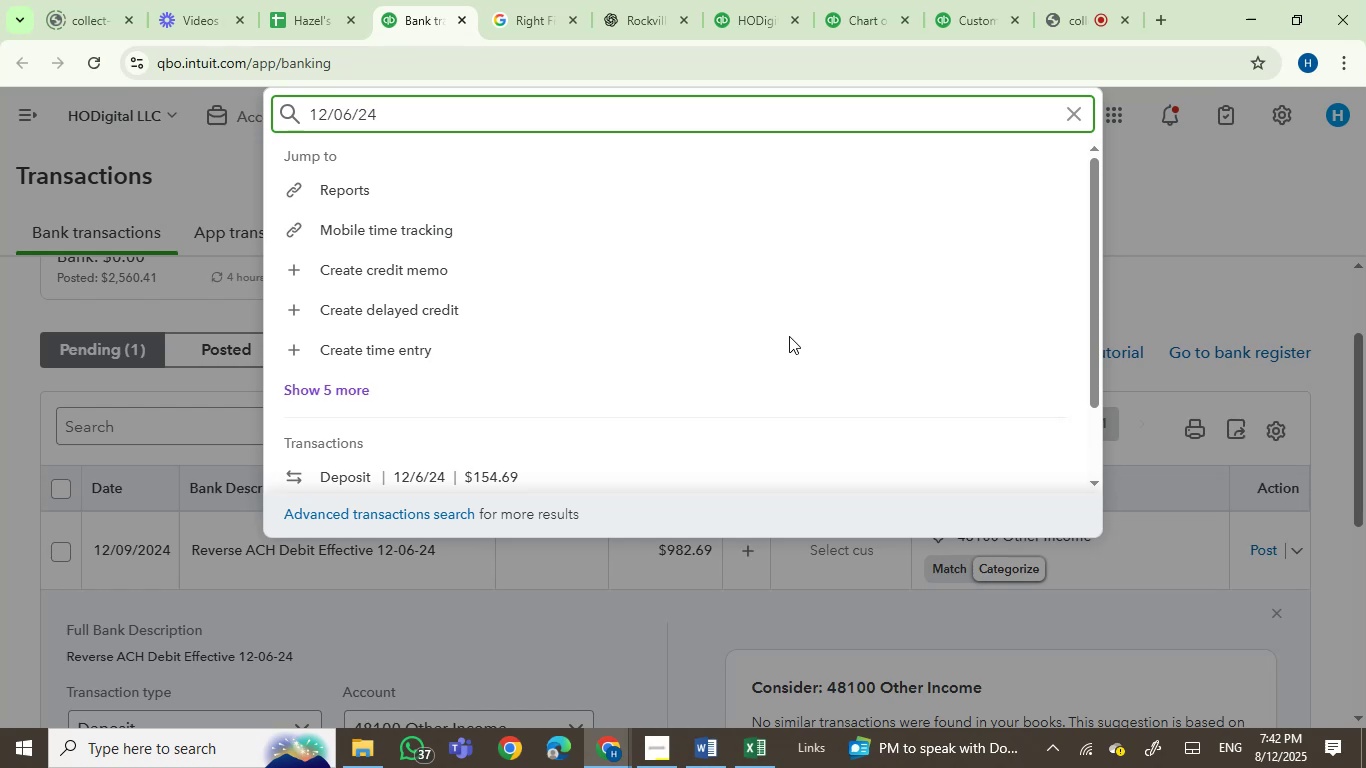 
key(Numpad4)
 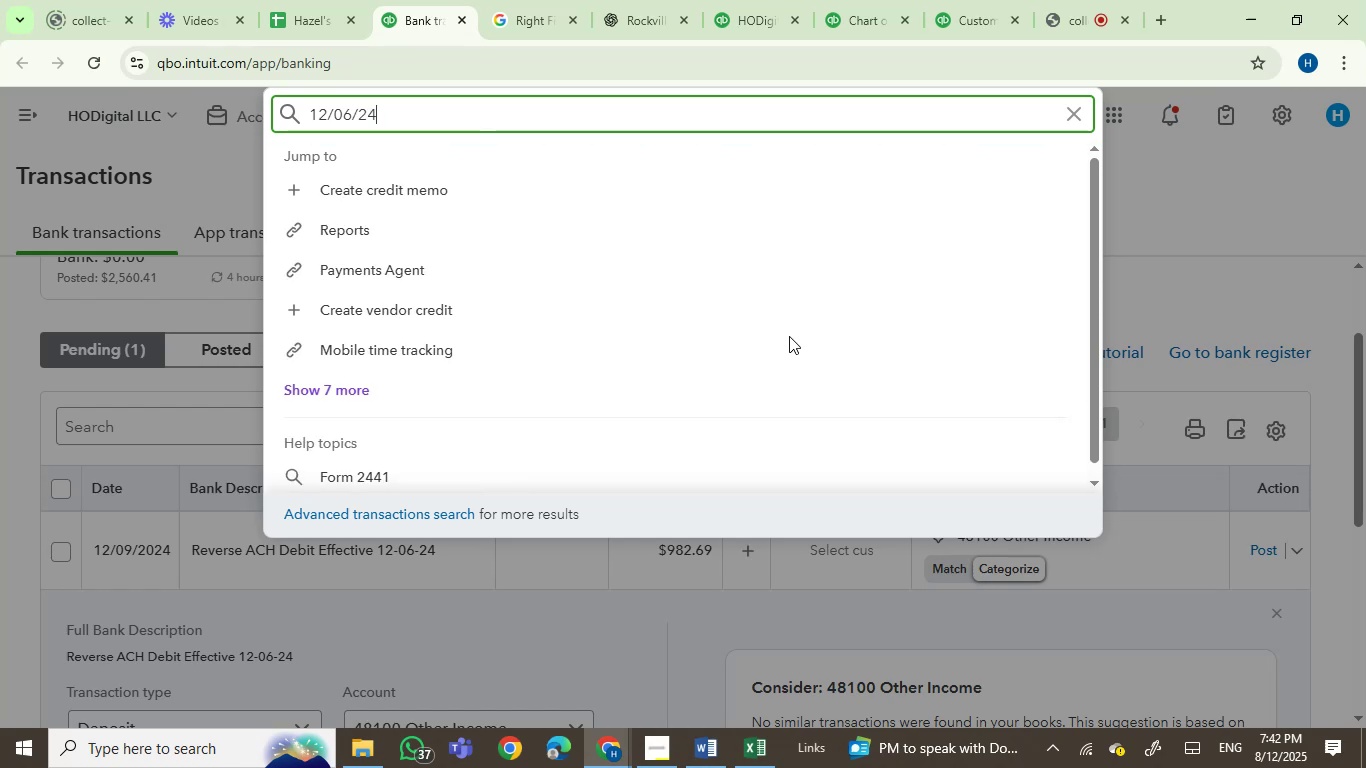 
key(Backspace)
 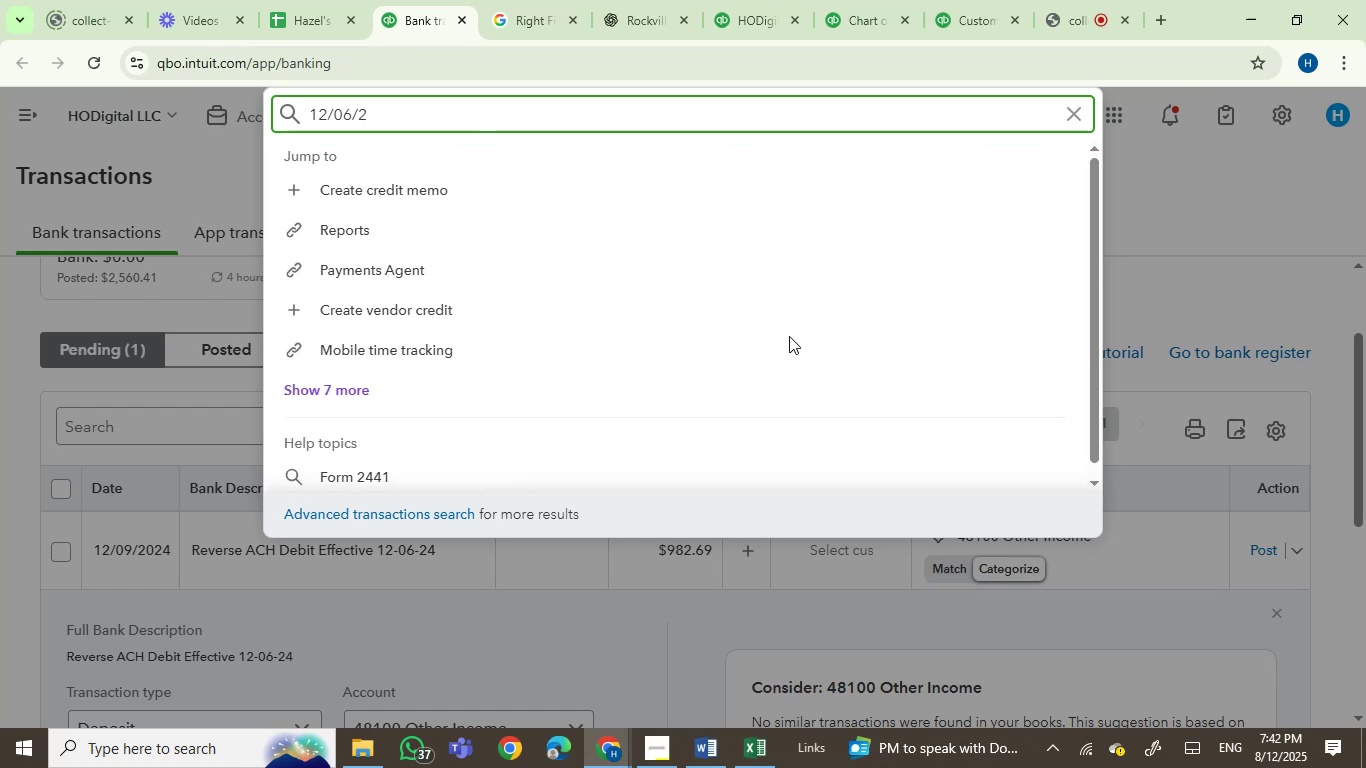 
key(Backspace)
 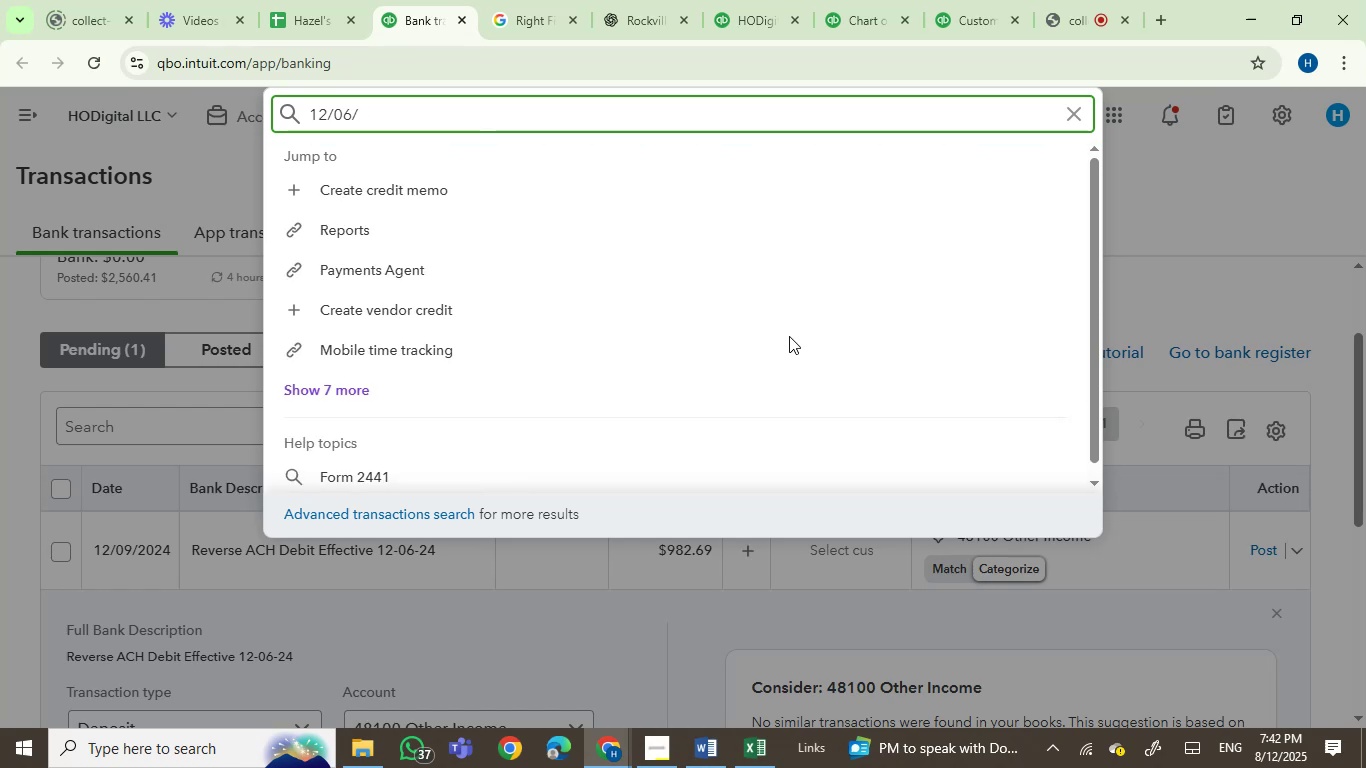 
hold_key(key=Backspace, duration=0.82)
 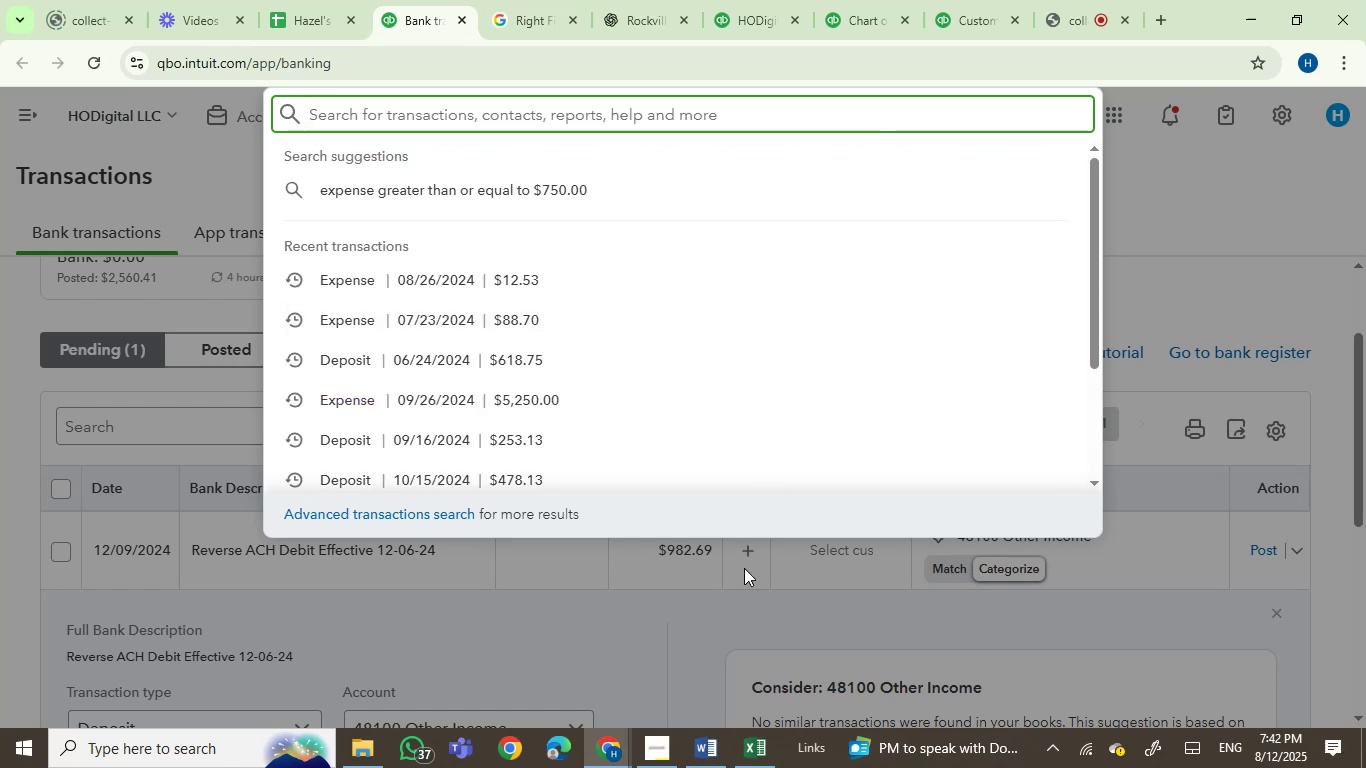 
left_click([575, 625])
 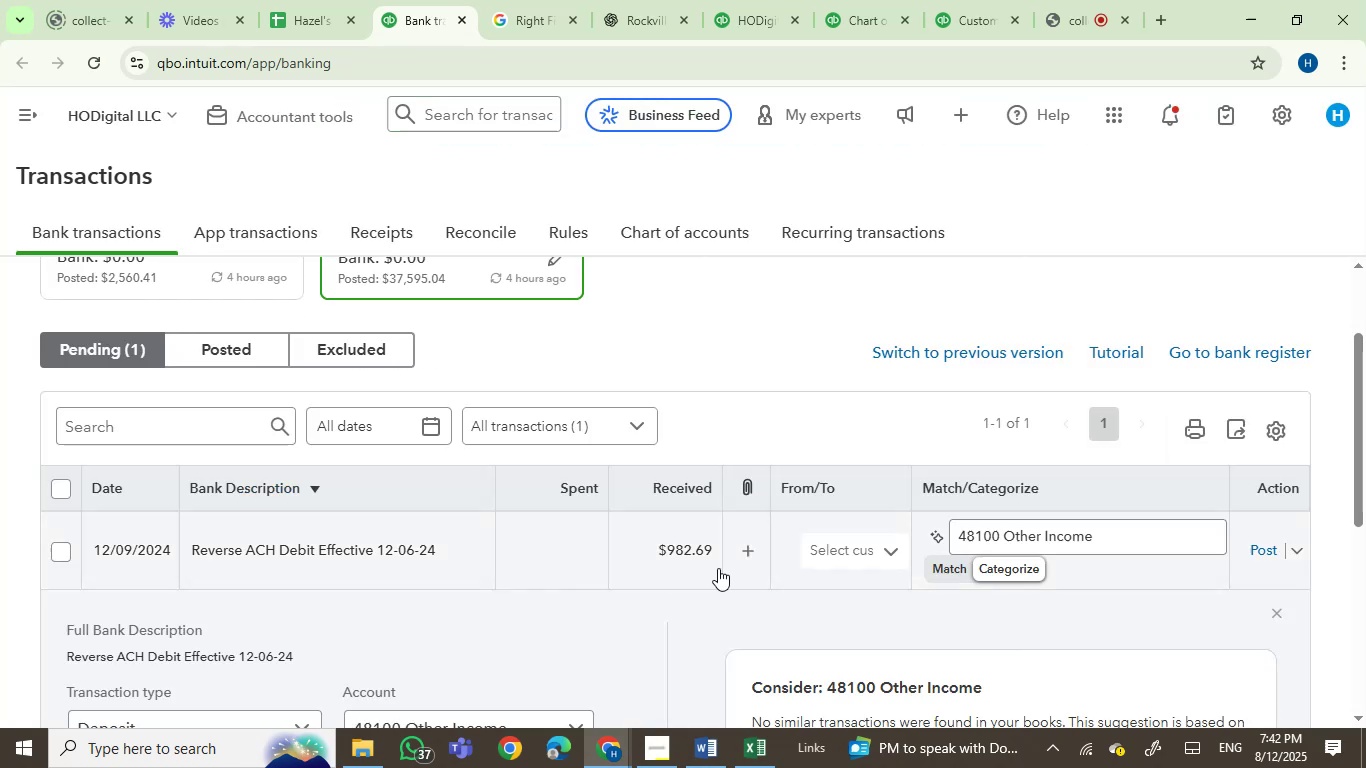 
scroll: coordinate [723, 567], scroll_direction: down, amount: 1.0
 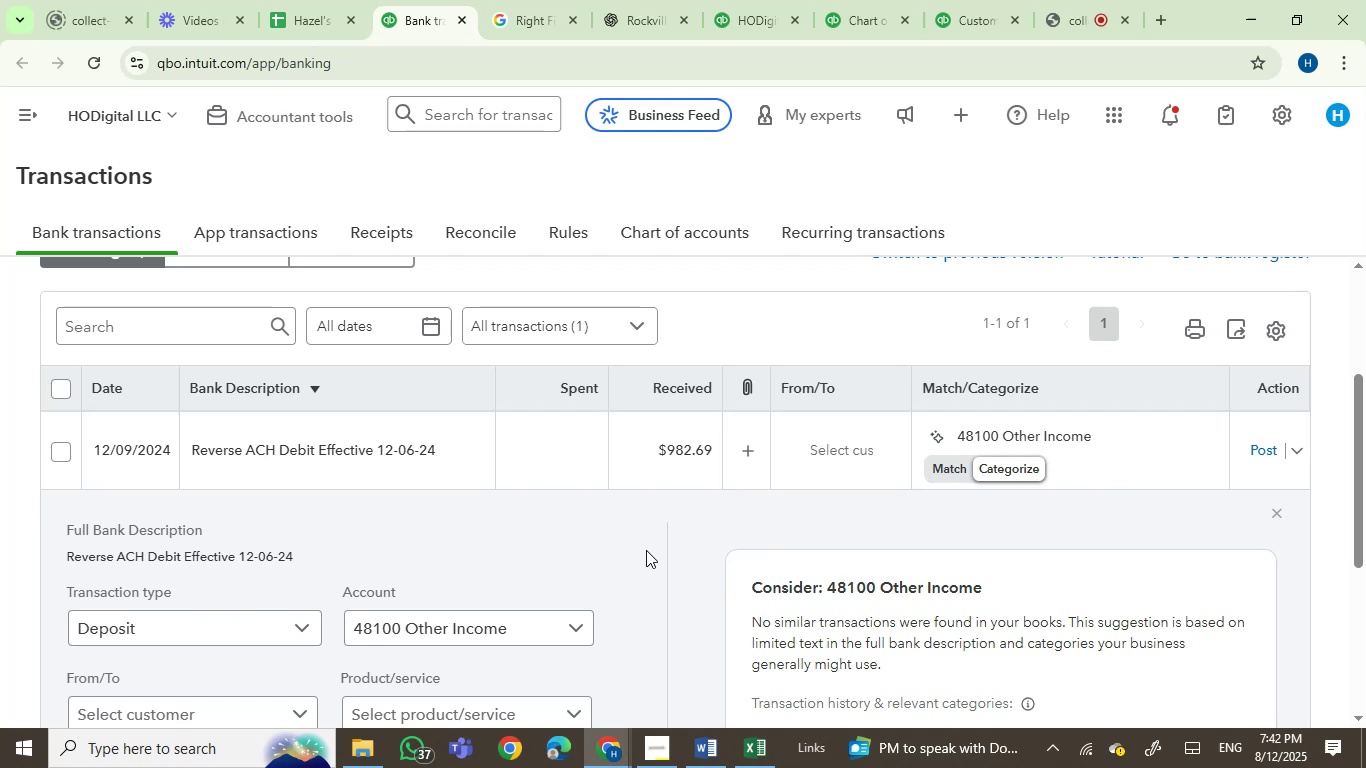 
wait(5.08)
 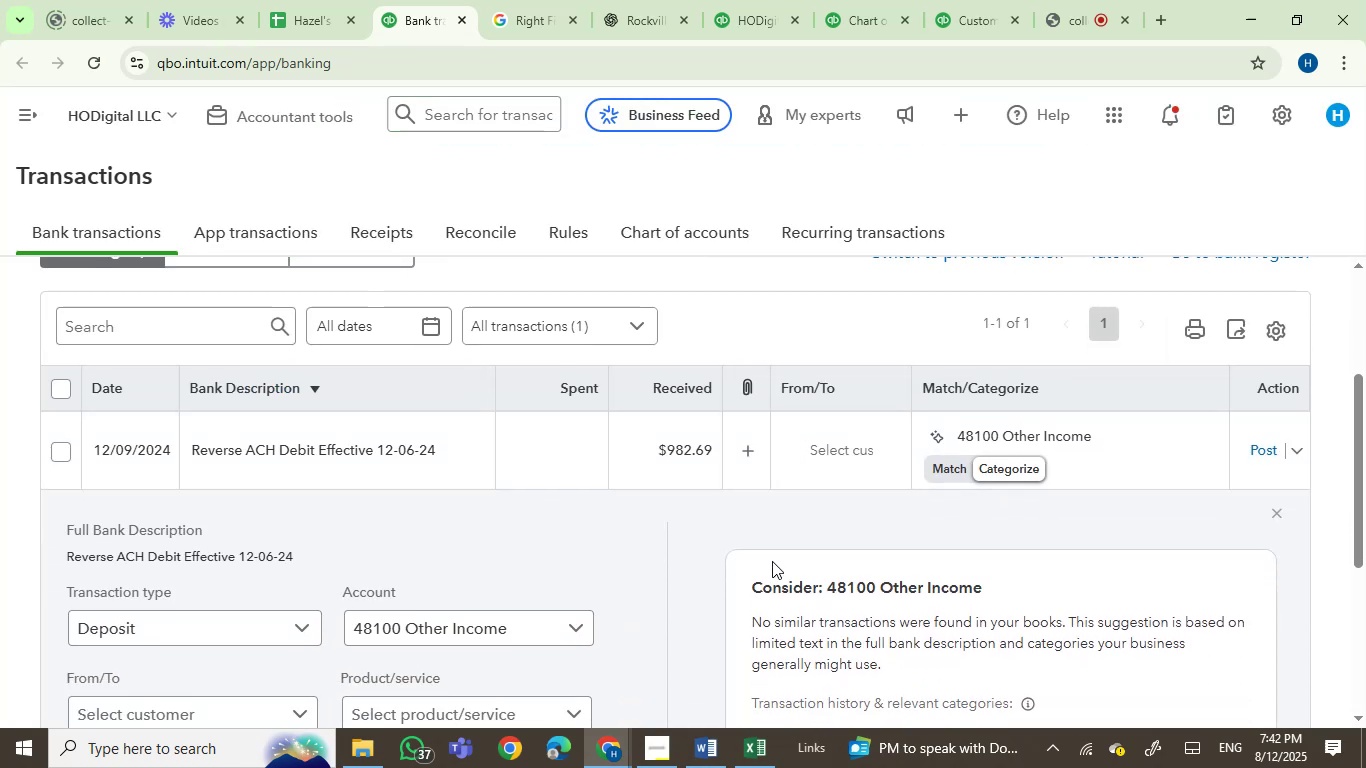 
left_click([1056, 444])
 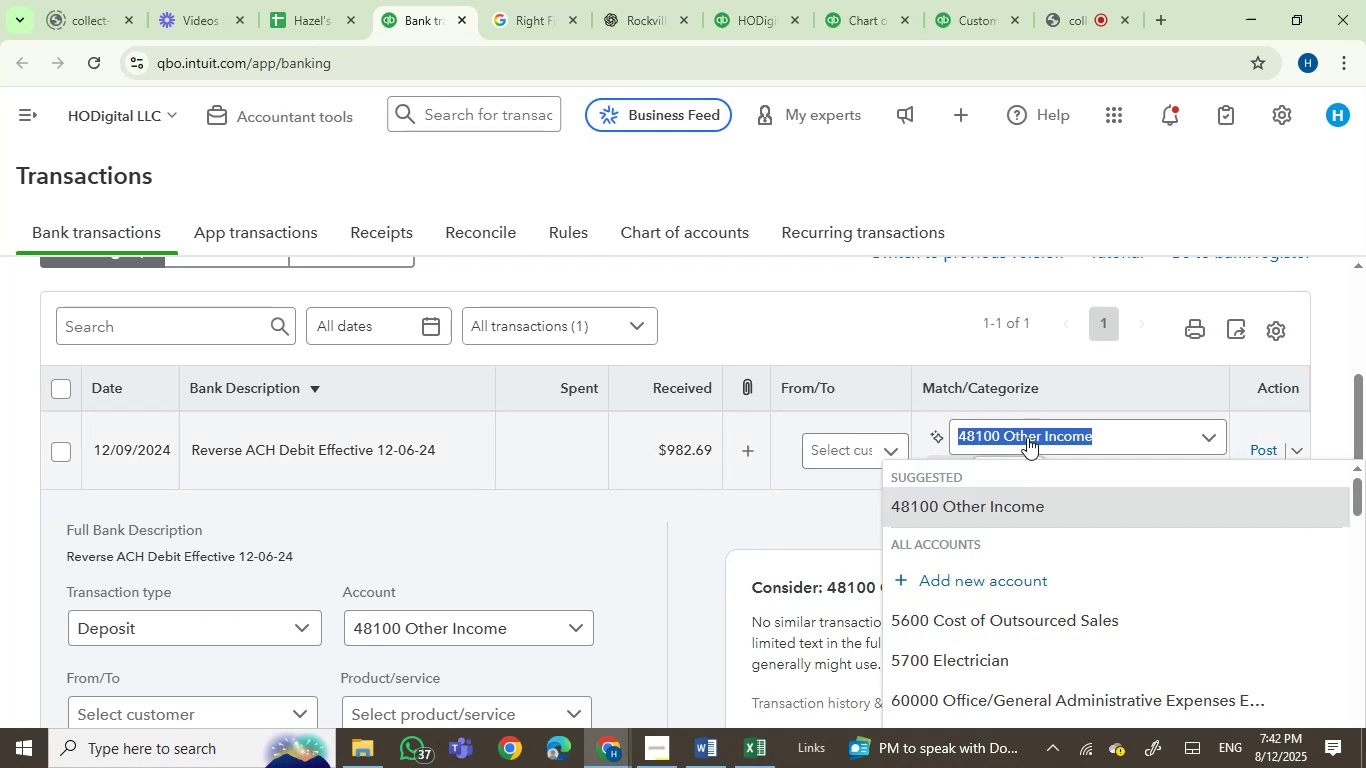 
type(ask m)
 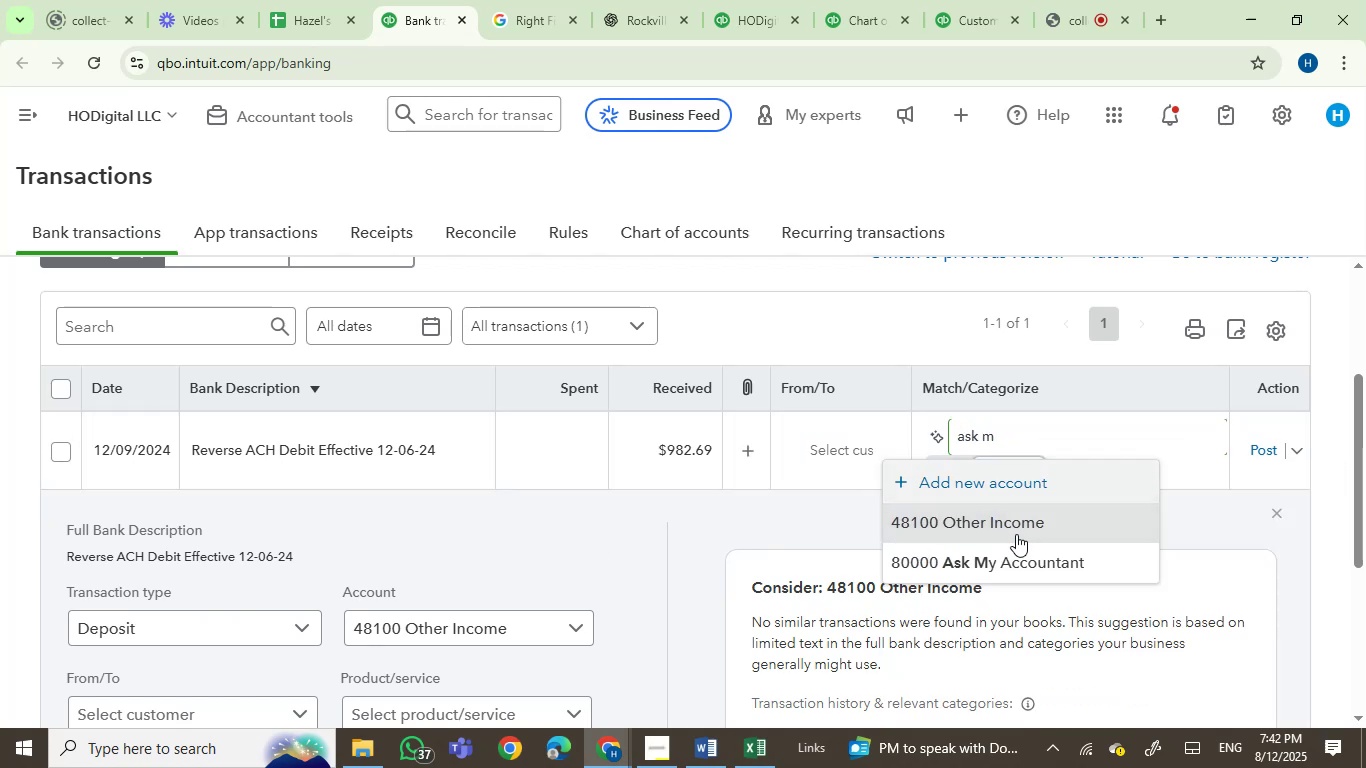 
left_click([1011, 565])
 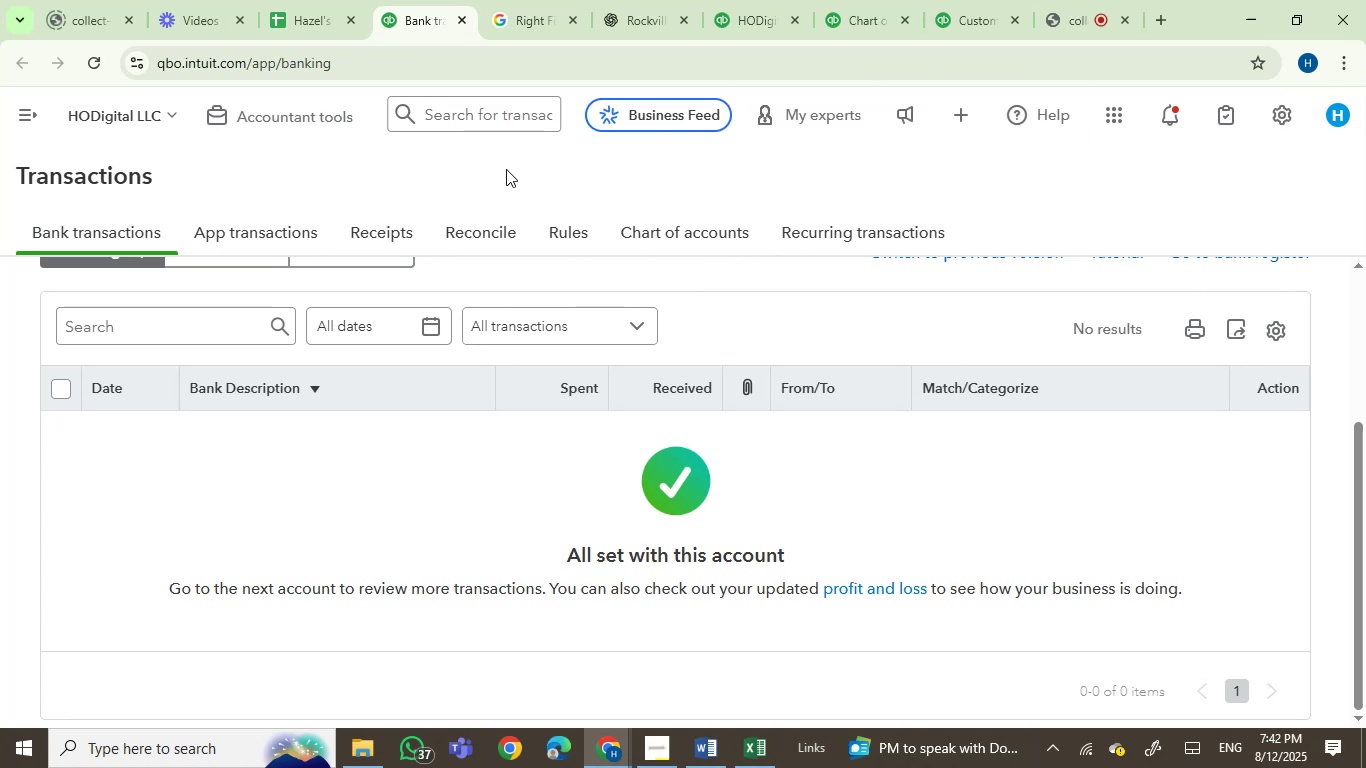 
wait(18.74)
 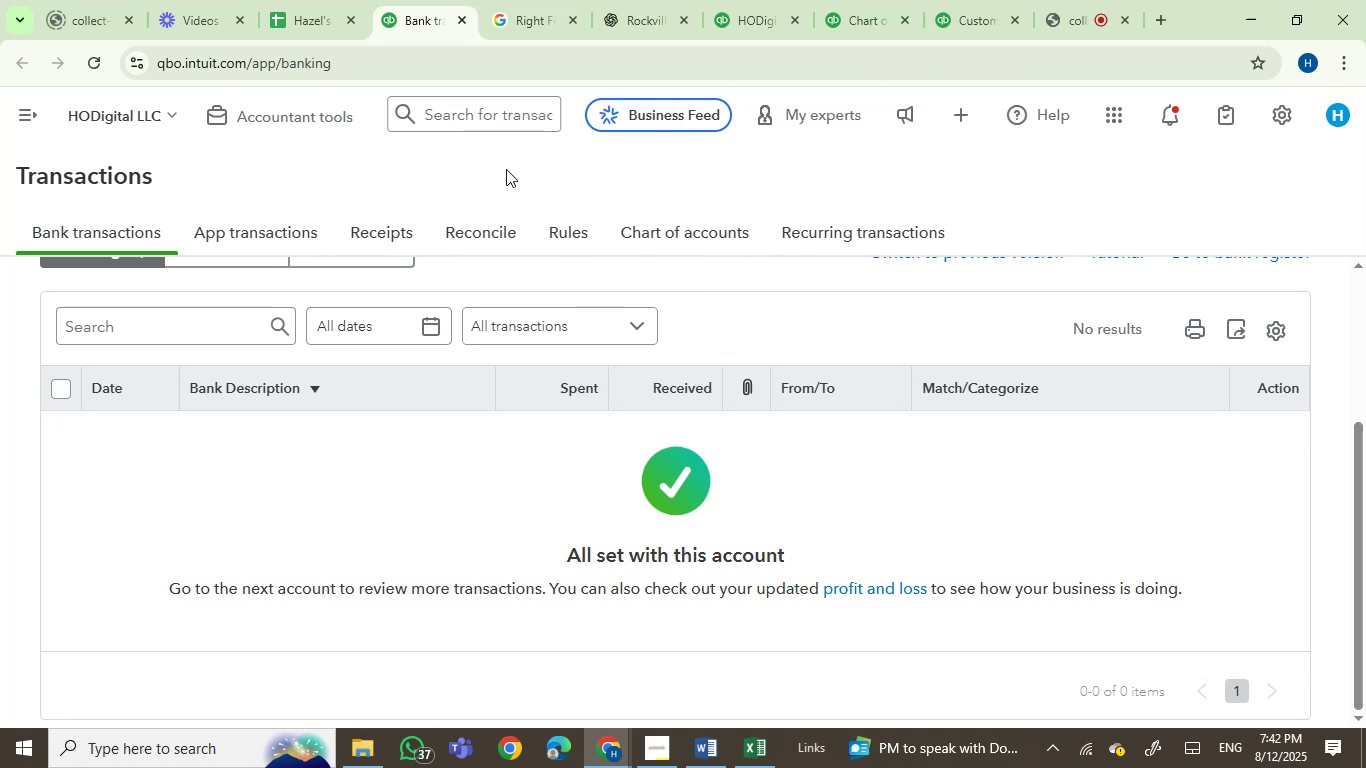 
scroll: coordinate [395, 429], scroll_direction: up, amount: 2.0
 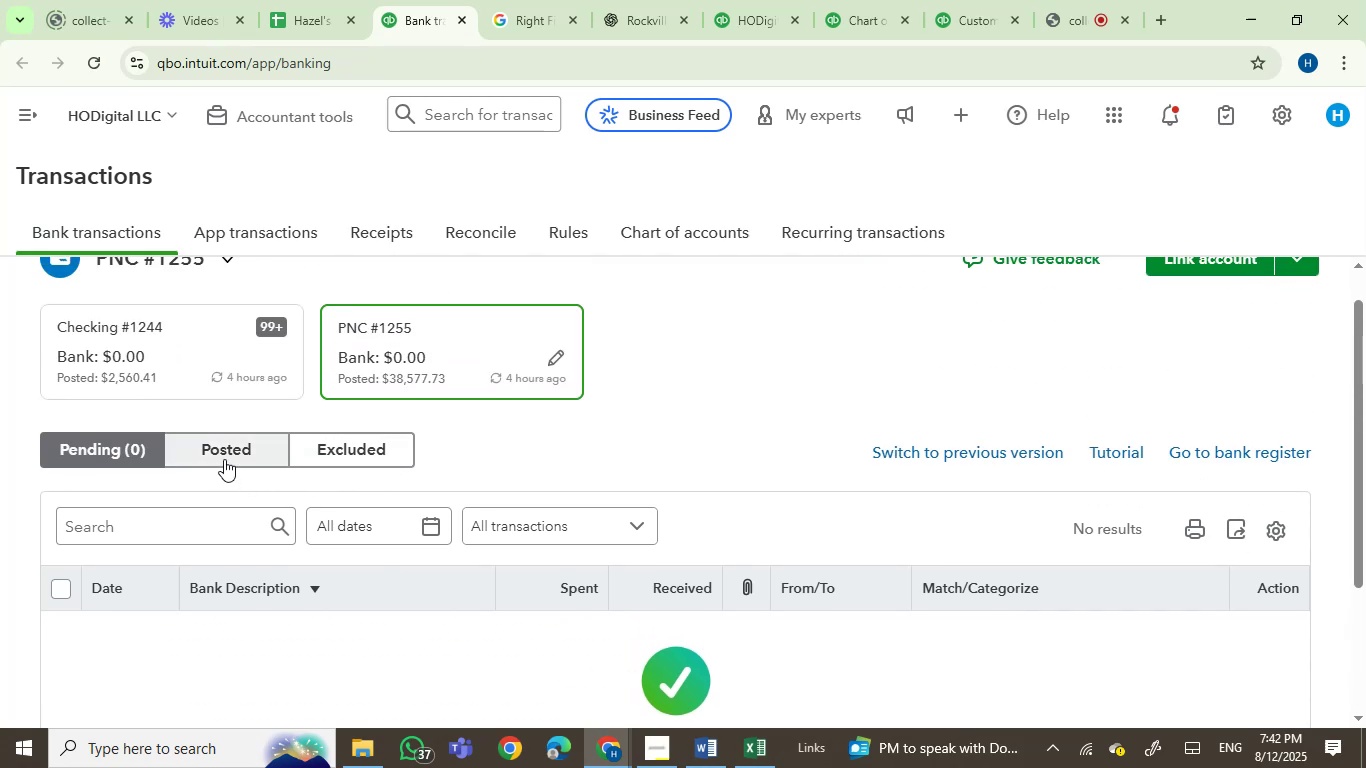 
left_click([167, 379])
 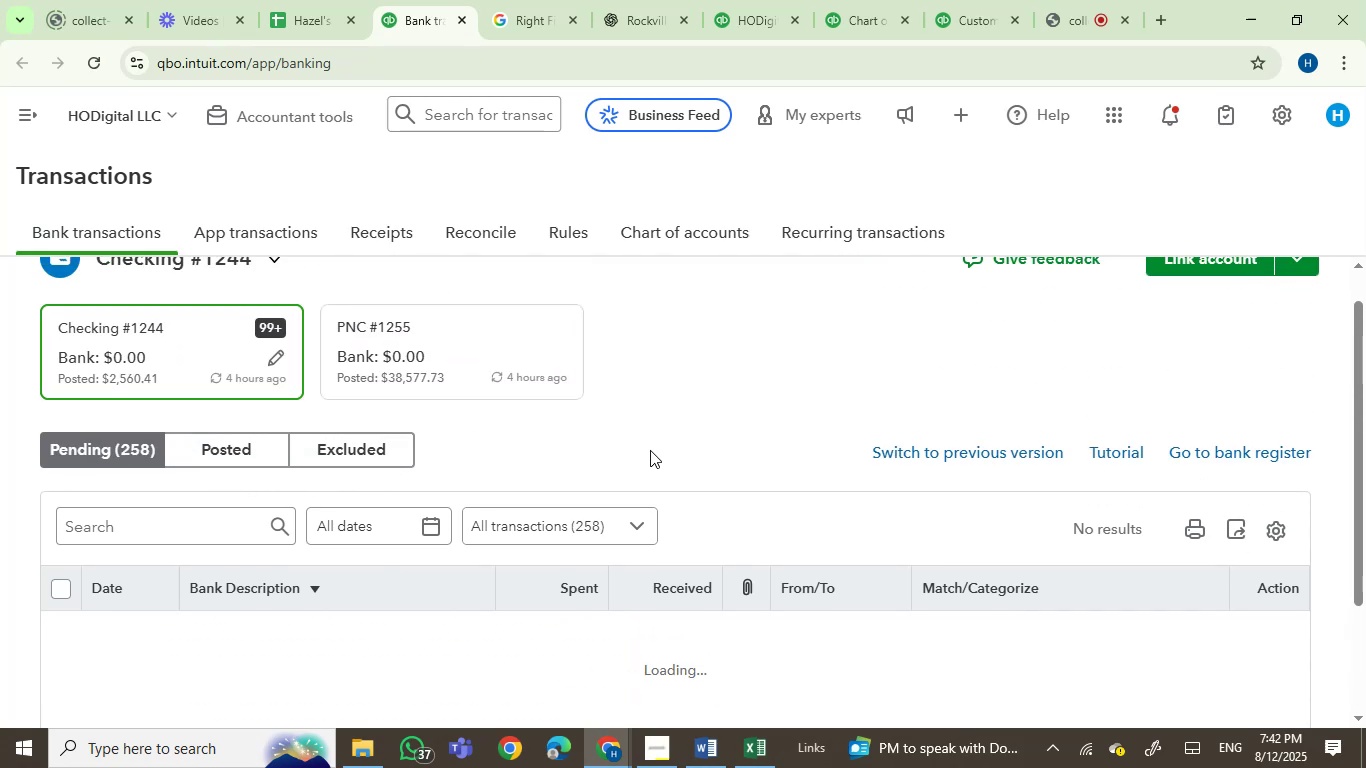 
scroll: coordinate [720, 327], scroll_direction: down, amount: 3.0
 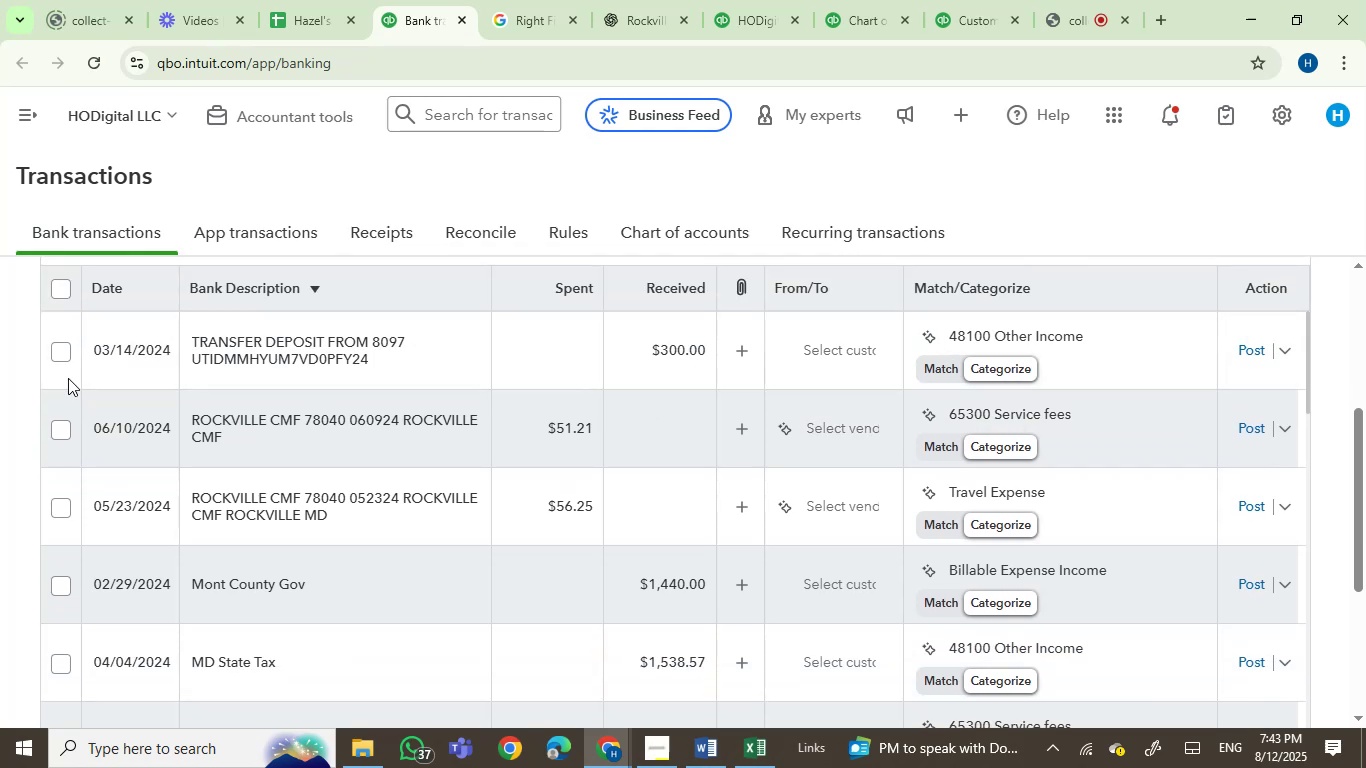 
left_click([60, 353])
 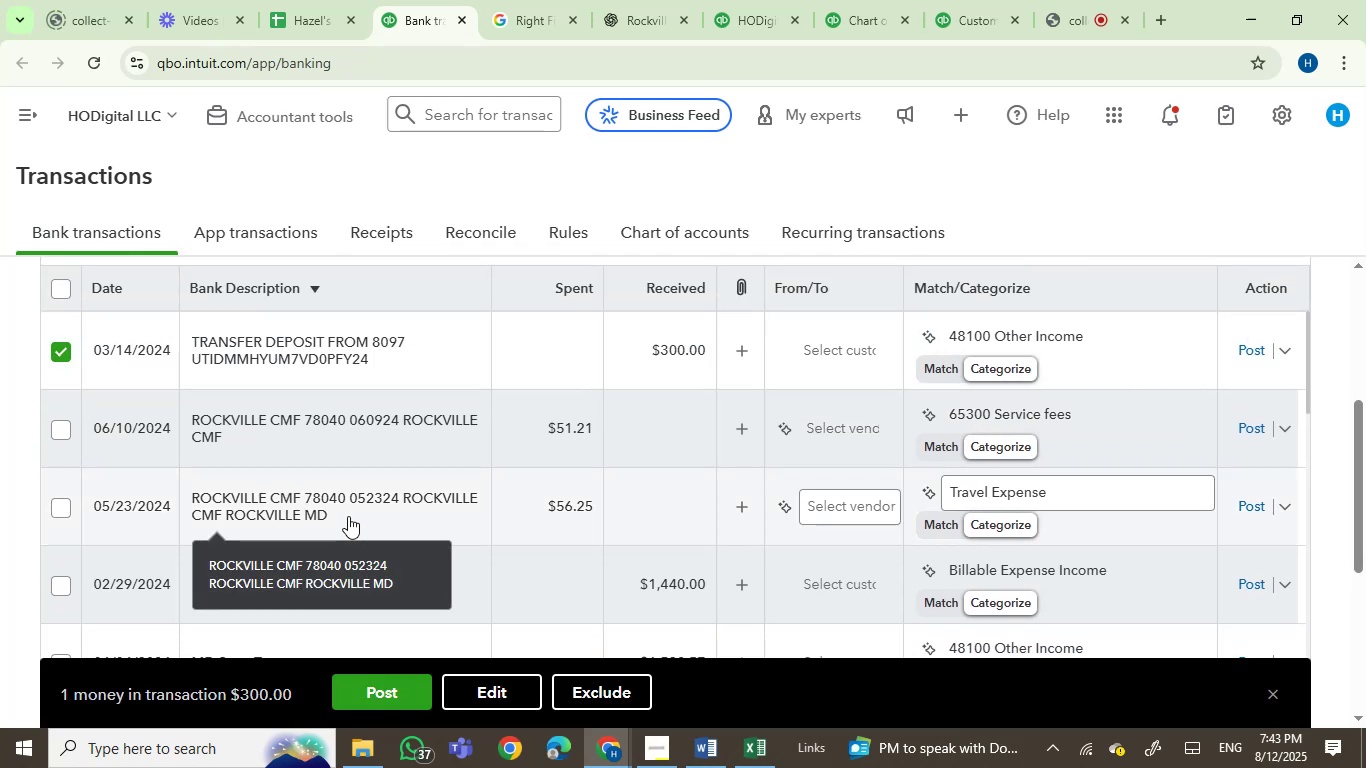 
scroll: coordinate [654, 494], scroll_direction: down, amount: 2.0
 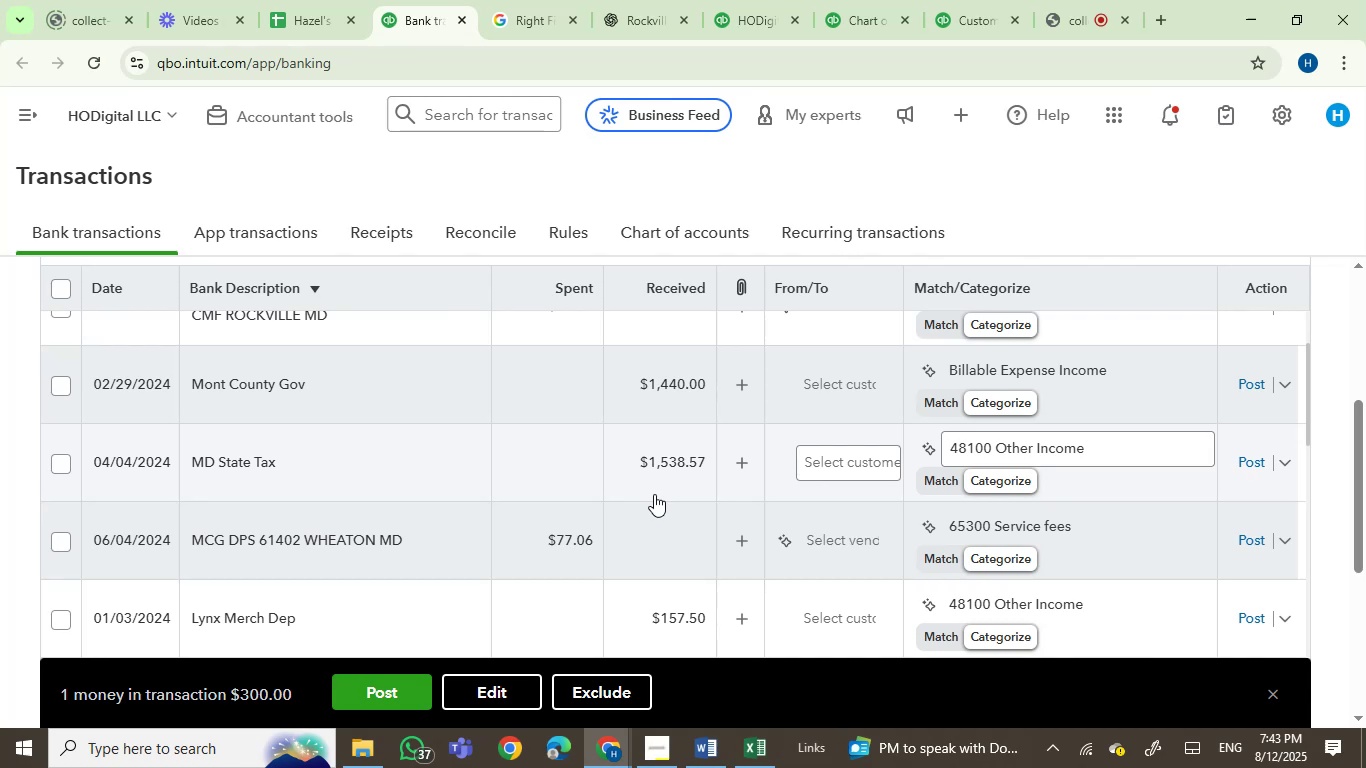 
wait(10.56)
 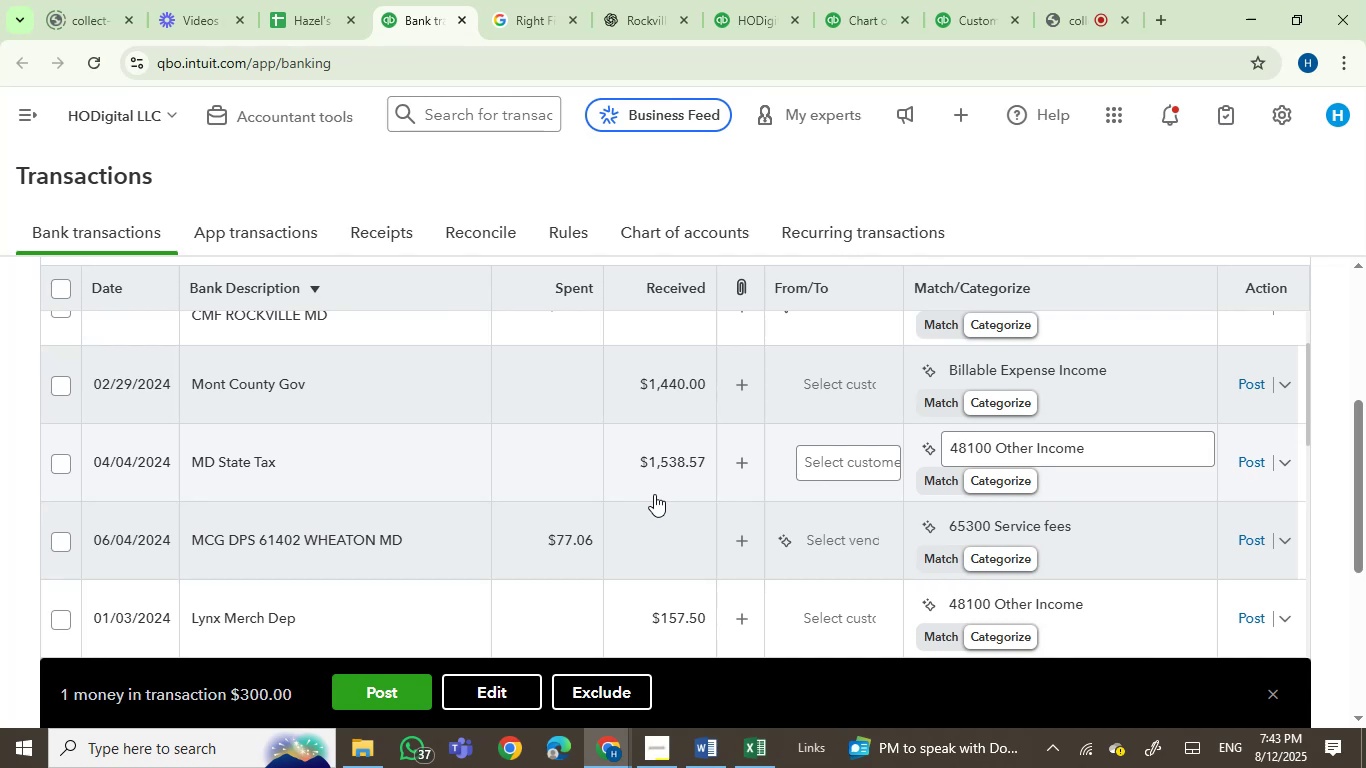 
scroll: coordinate [567, 538], scroll_direction: down, amount: 1.0
 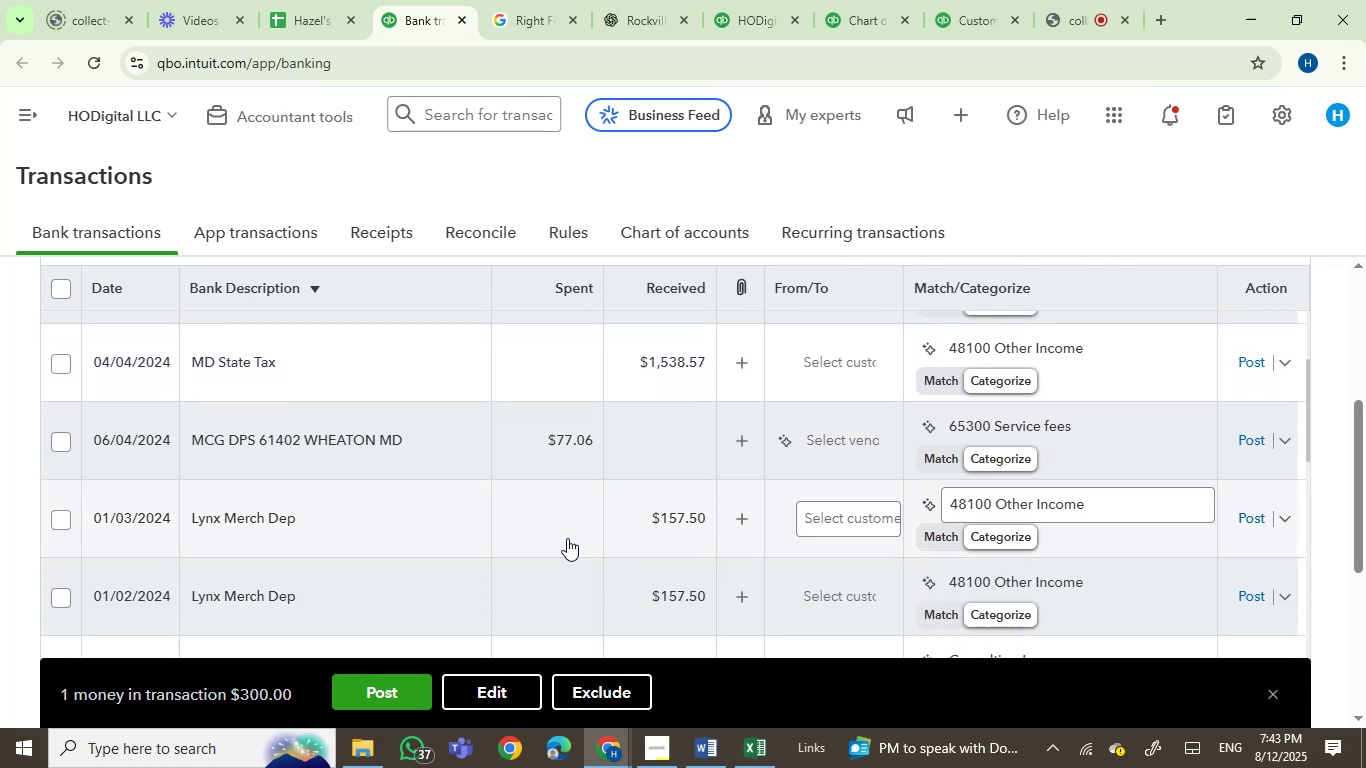 
scroll: coordinate [571, 498], scroll_direction: up, amount: 4.0
 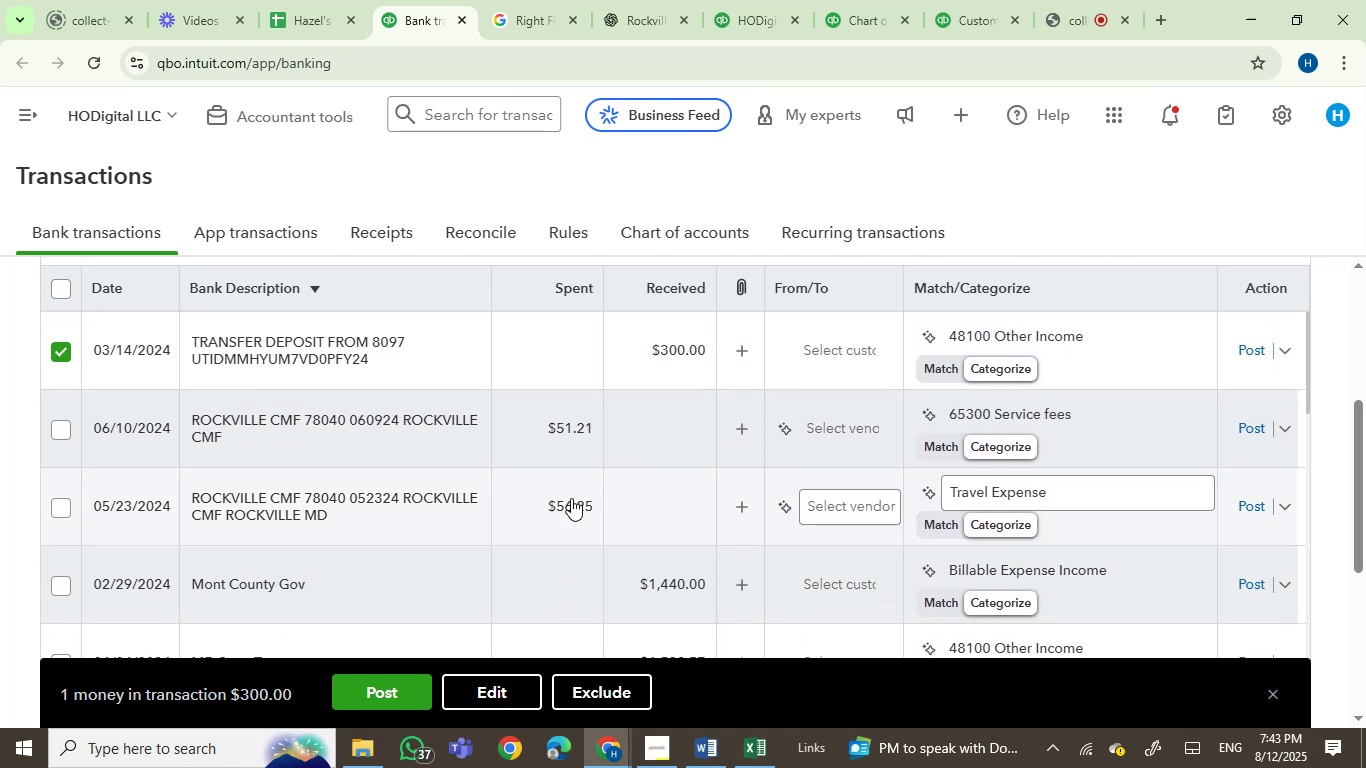 
scroll: coordinate [571, 498], scroll_direction: down, amount: 3.0
 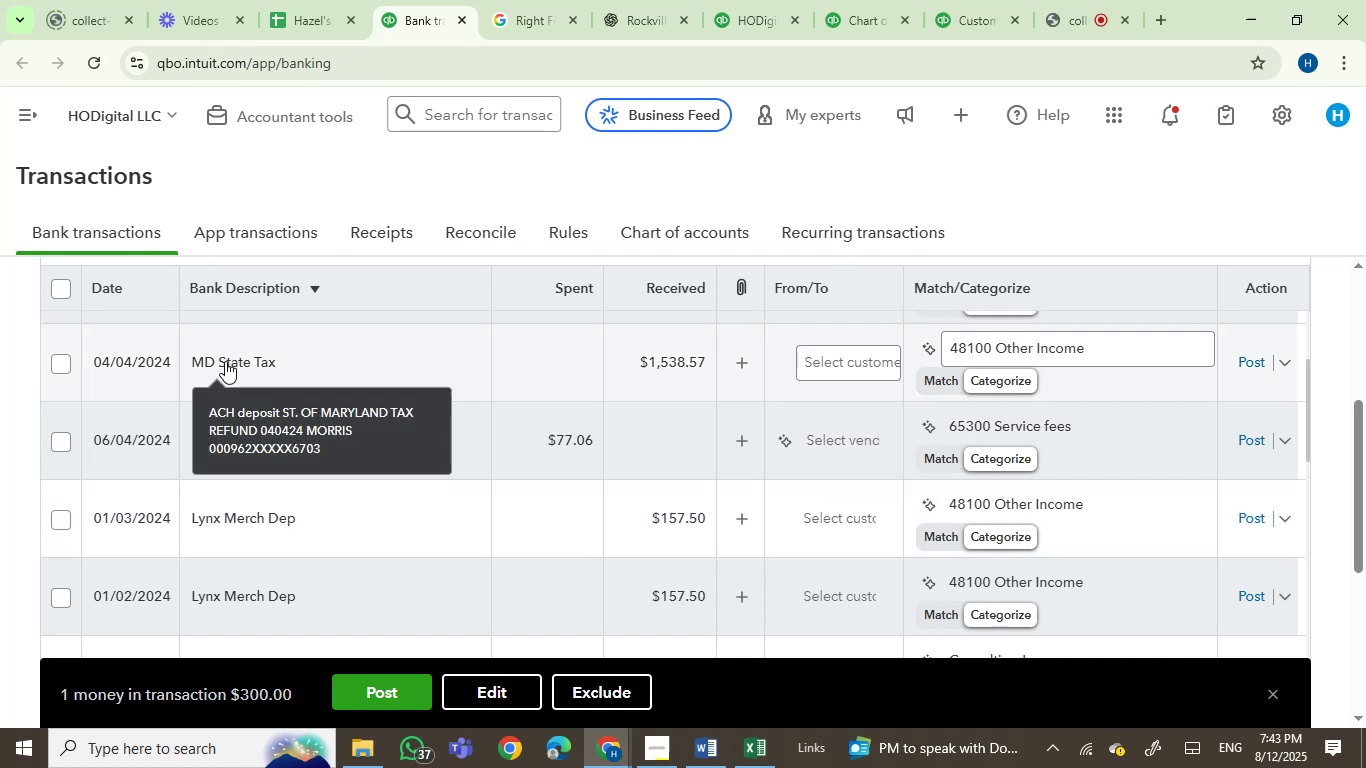 
wait(5.0)
 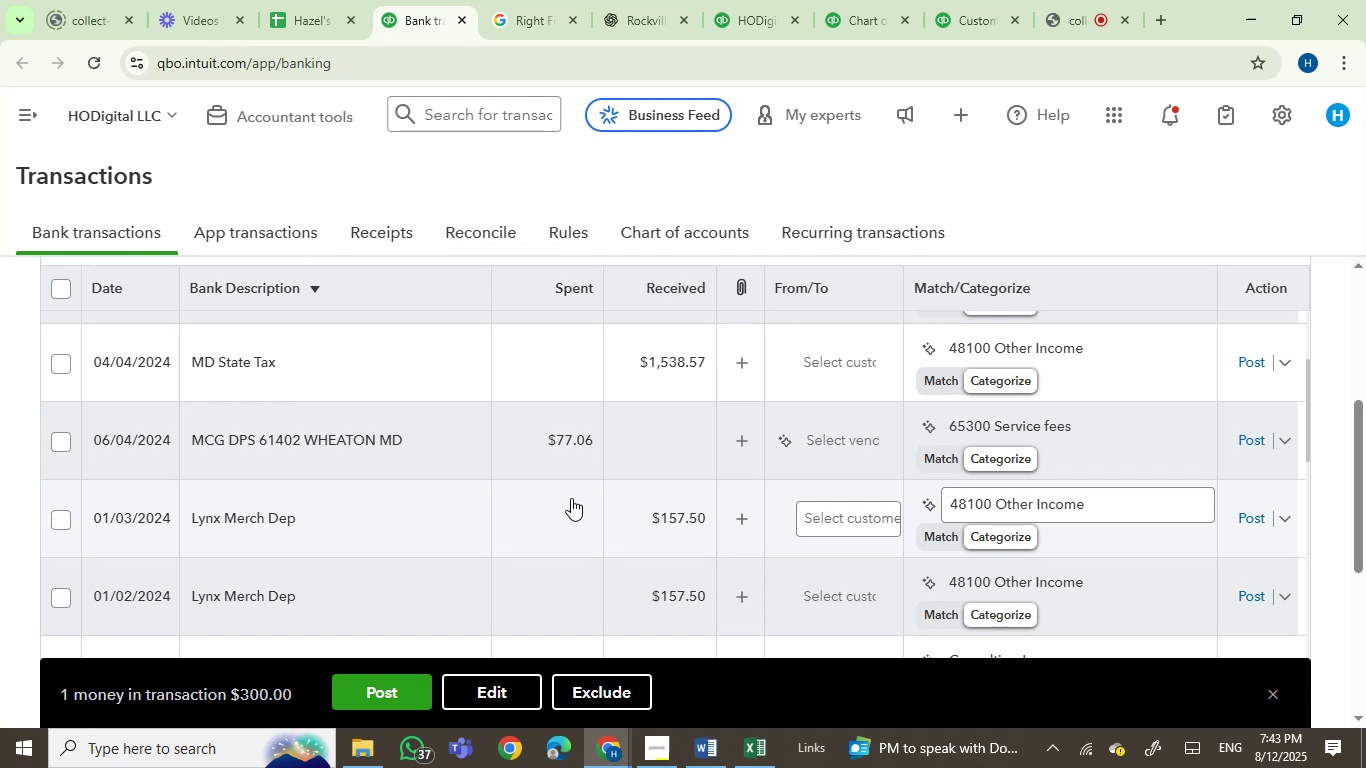 
scroll: coordinate [225, 361], scroll_direction: down, amount: 1.0
 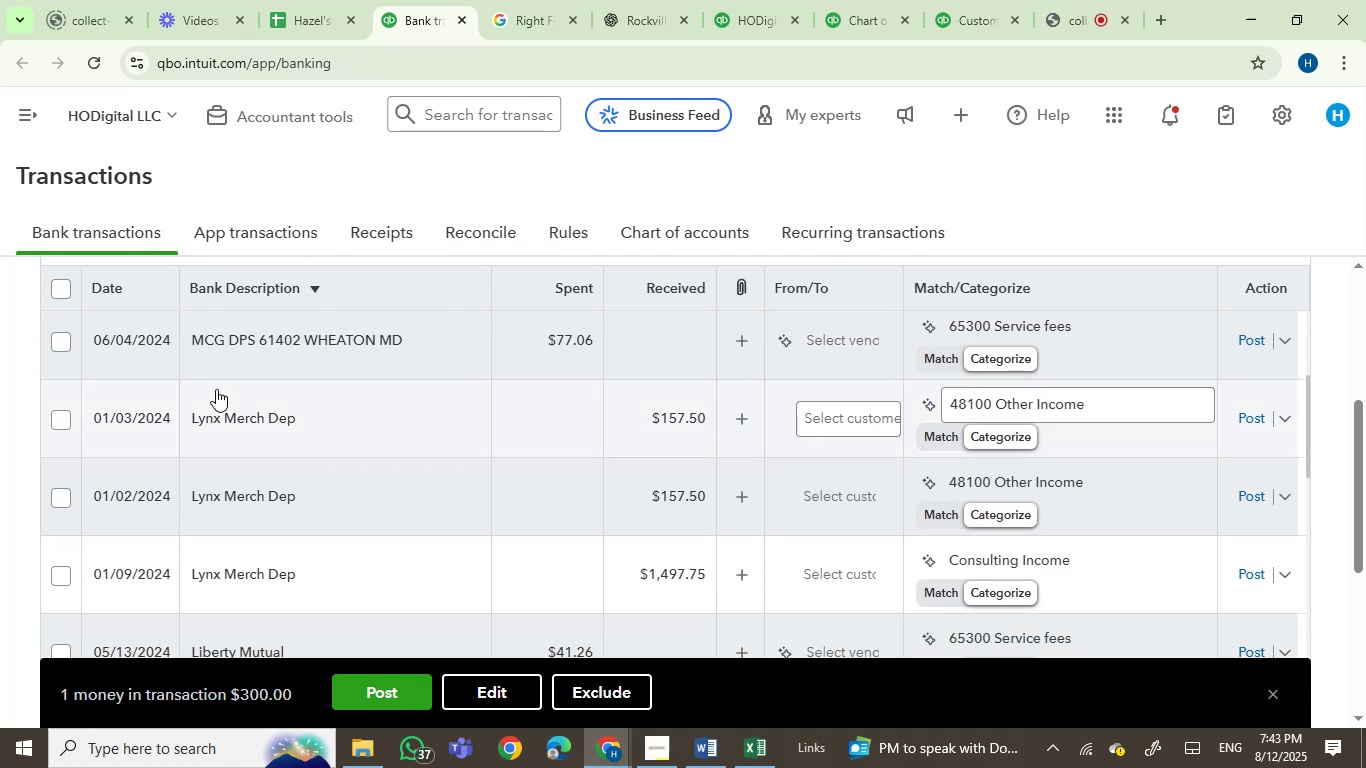 
mouse_move([219, 425])
 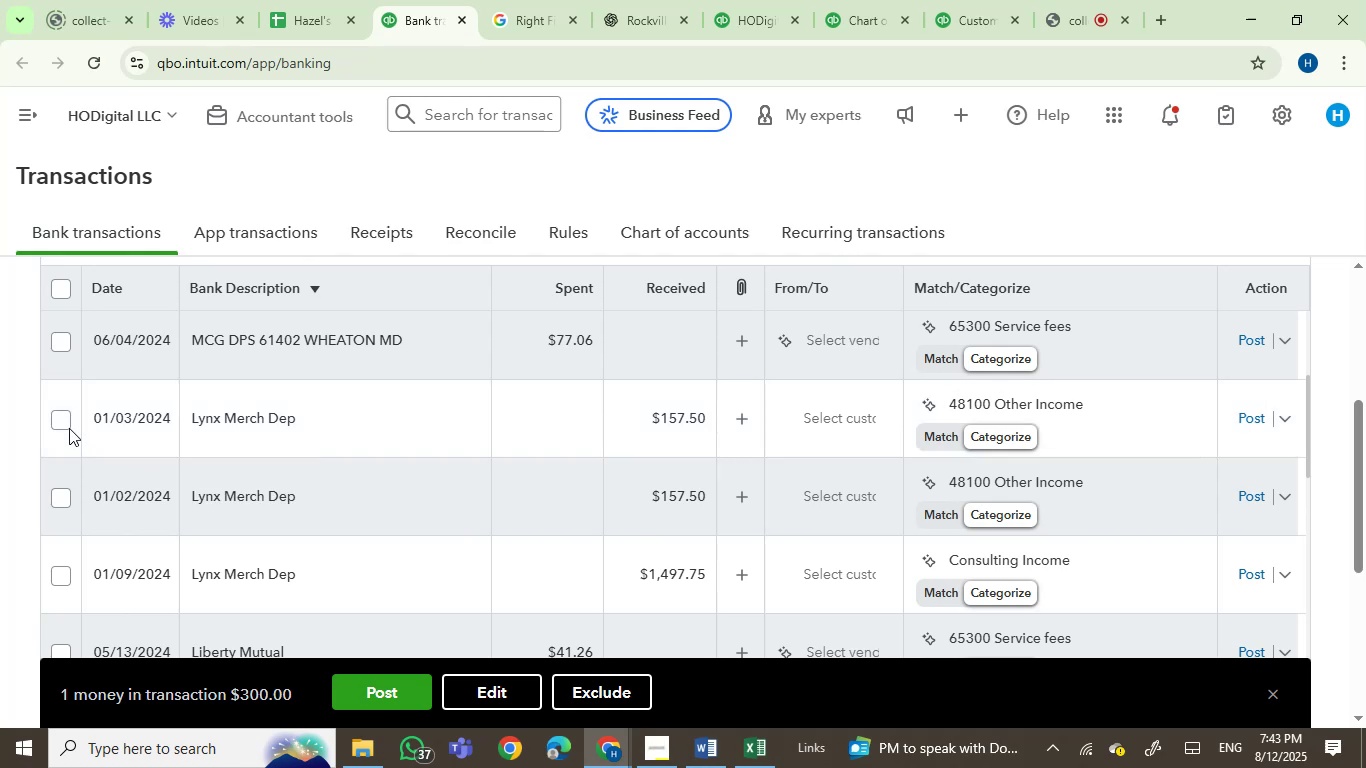 
left_click([65, 427])
 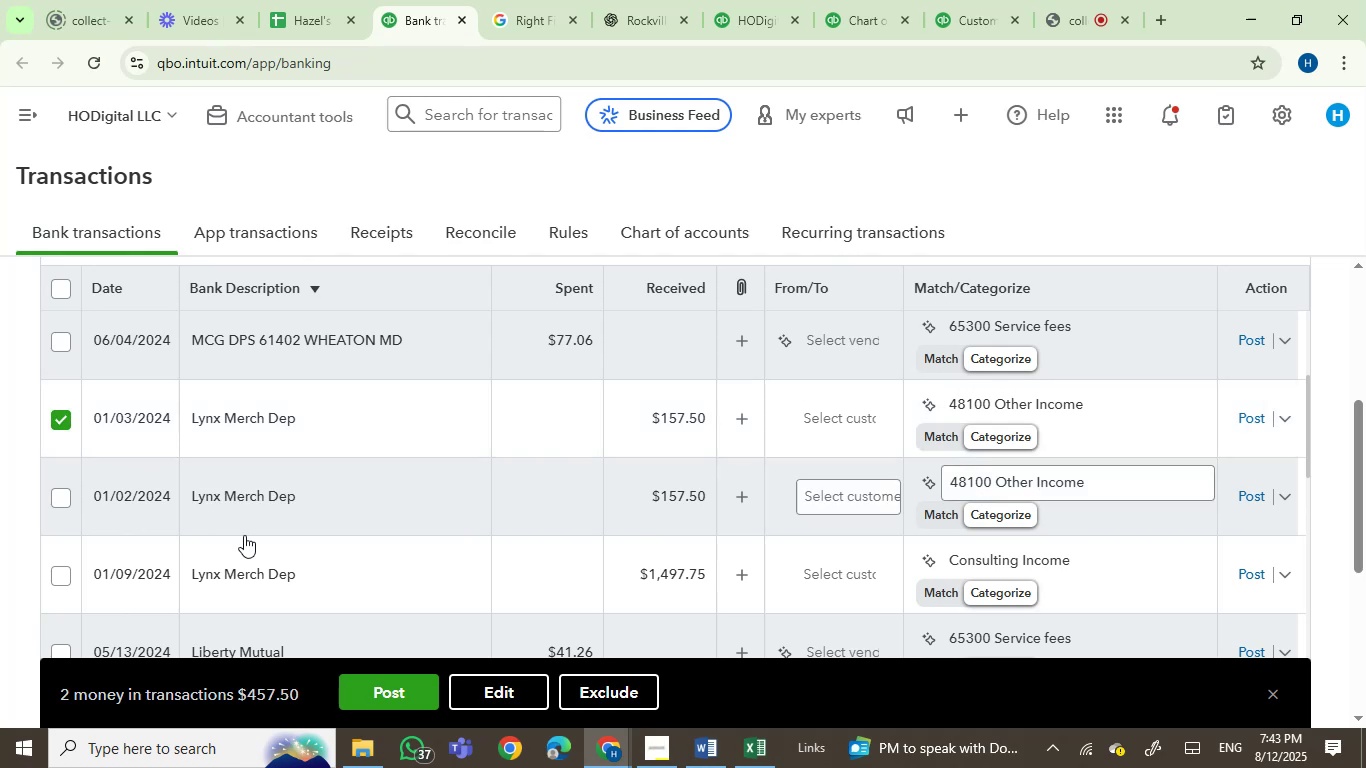 
mouse_move([227, 498])
 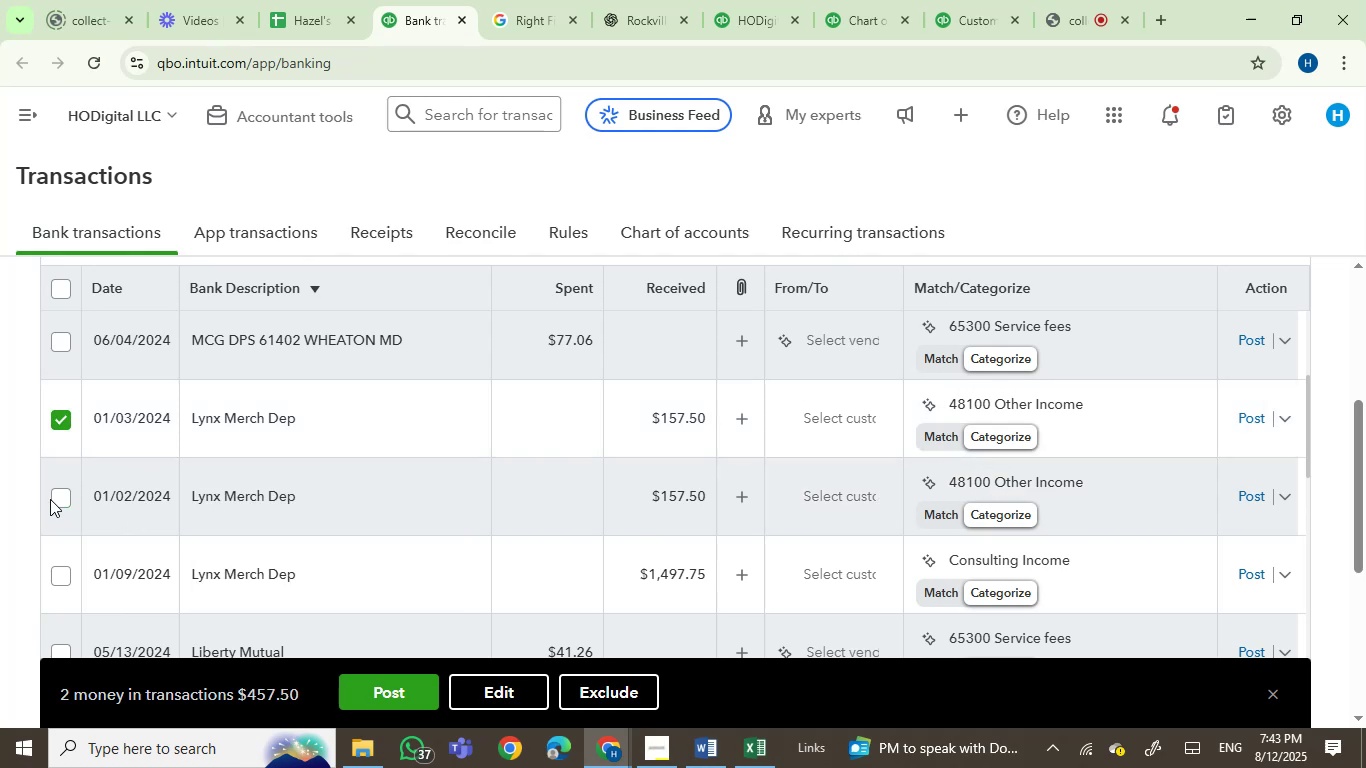 
left_click([52, 496])
 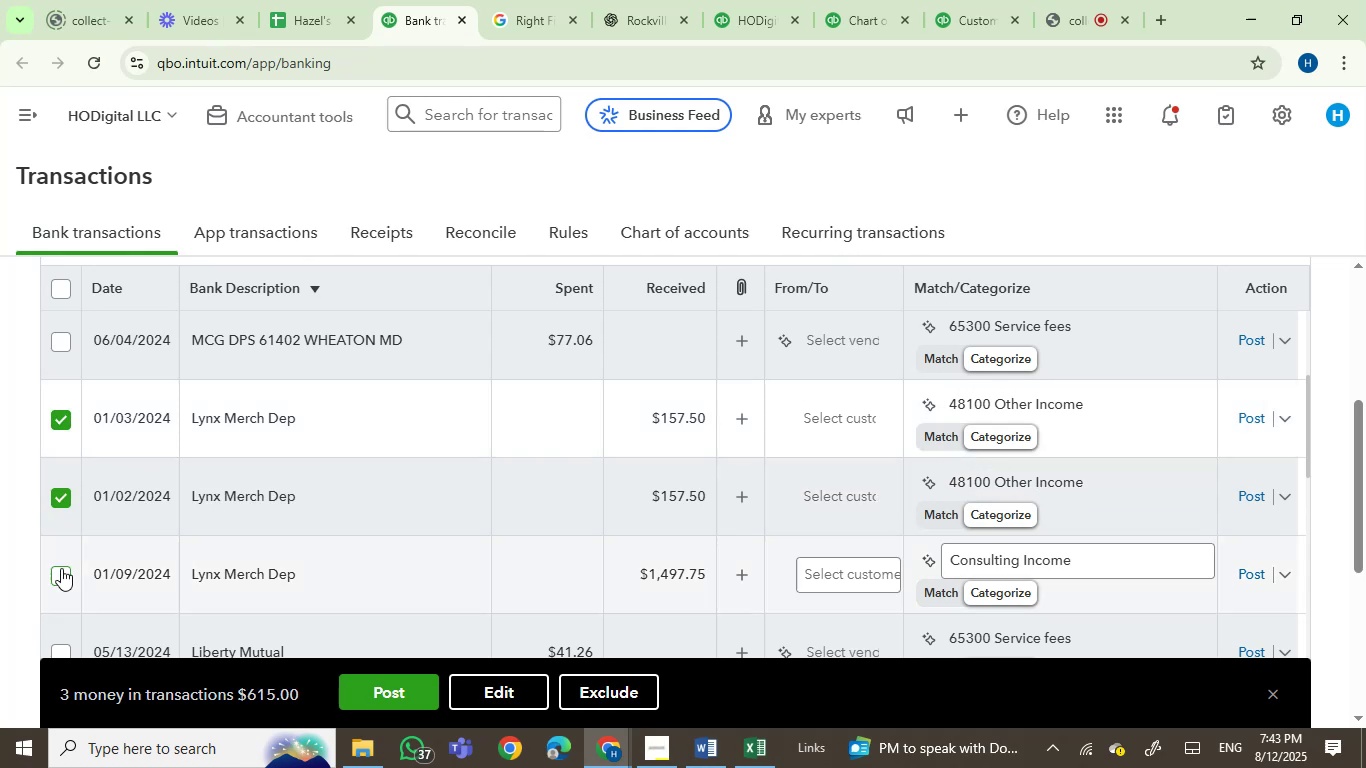 
left_click([61, 566])
 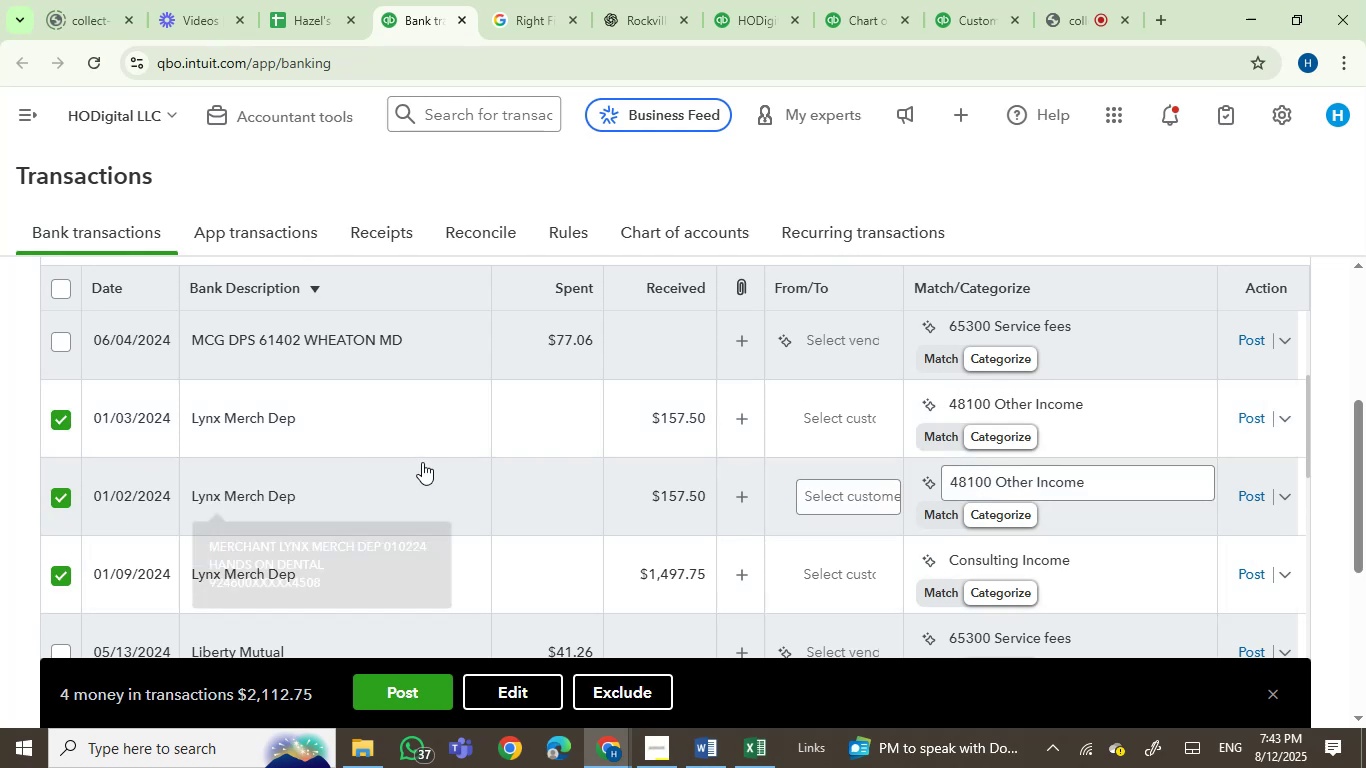 
scroll: coordinate [522, 511], scroll_direction: down, amount: 21.0
 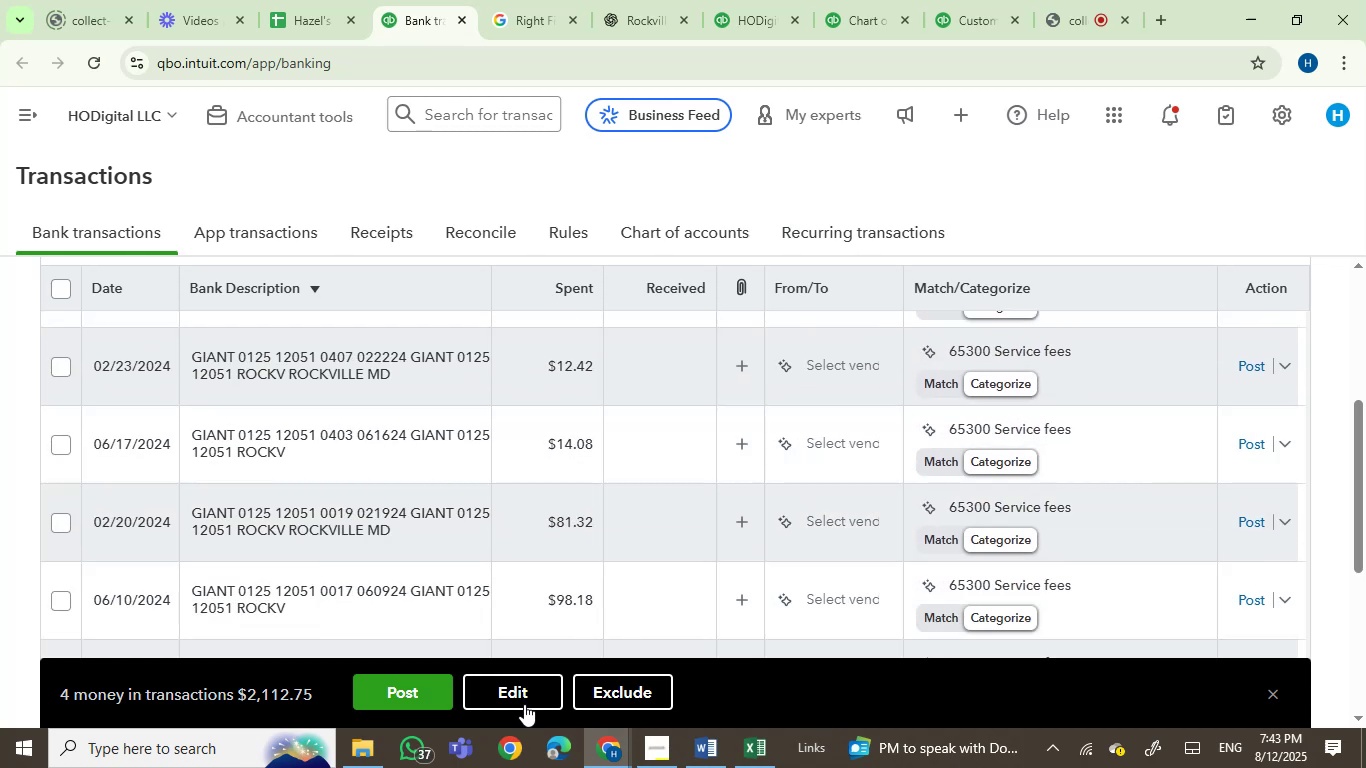 
left_click([524, 705])
 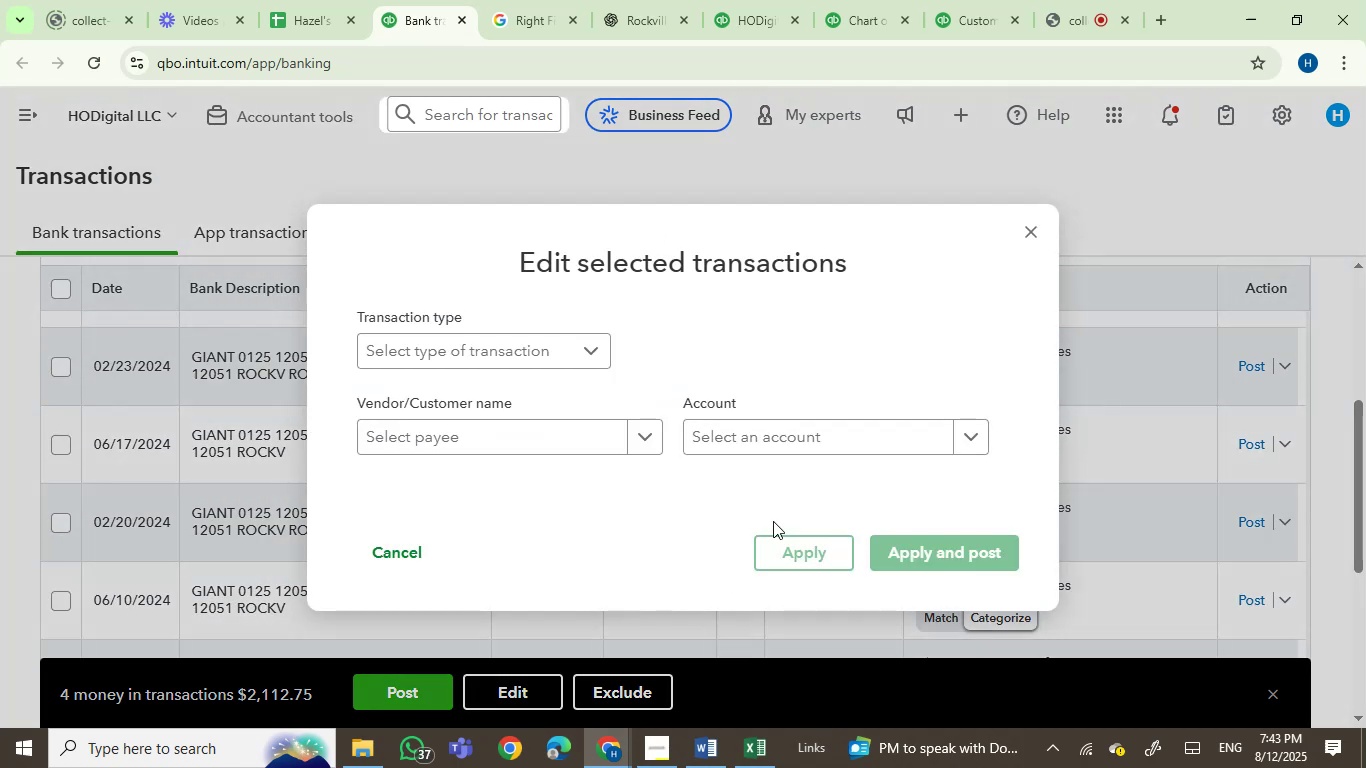 
left_click([765, 431])
 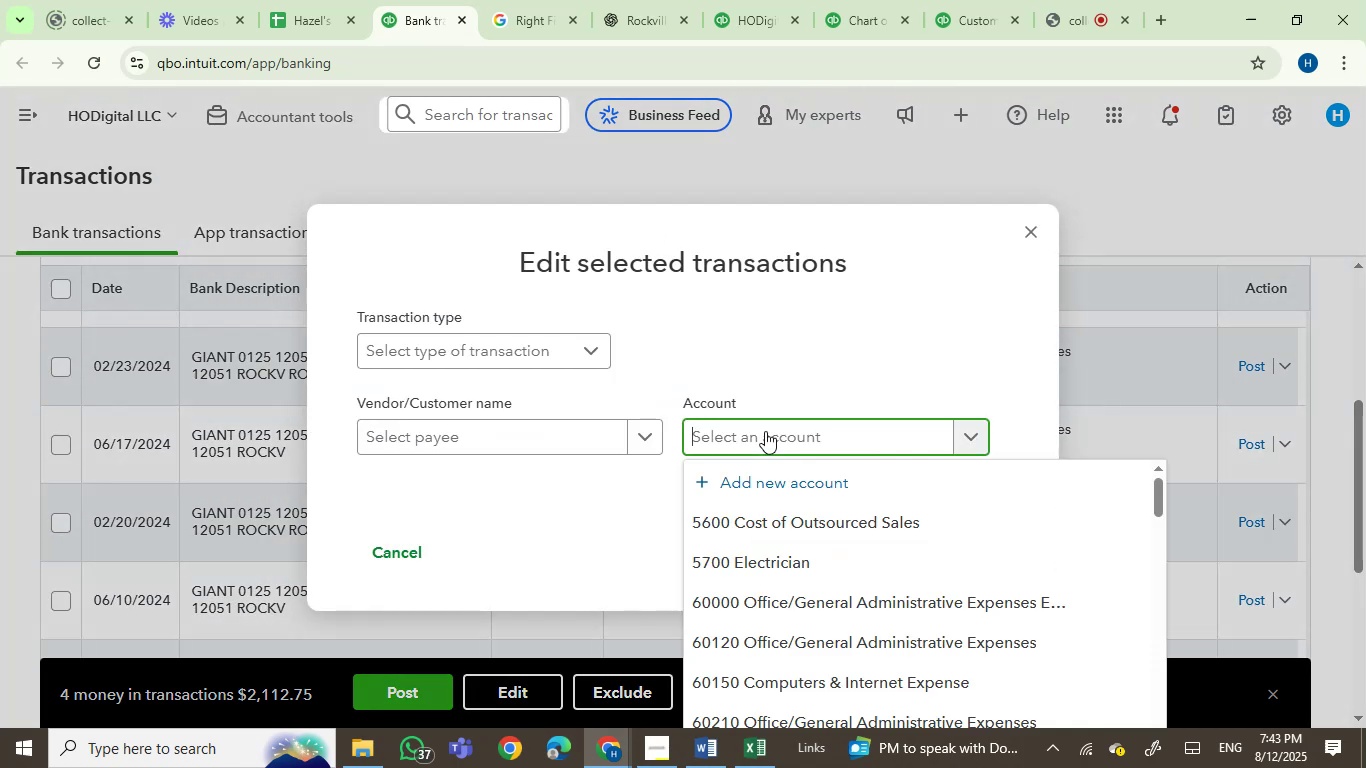 
type(sale)
 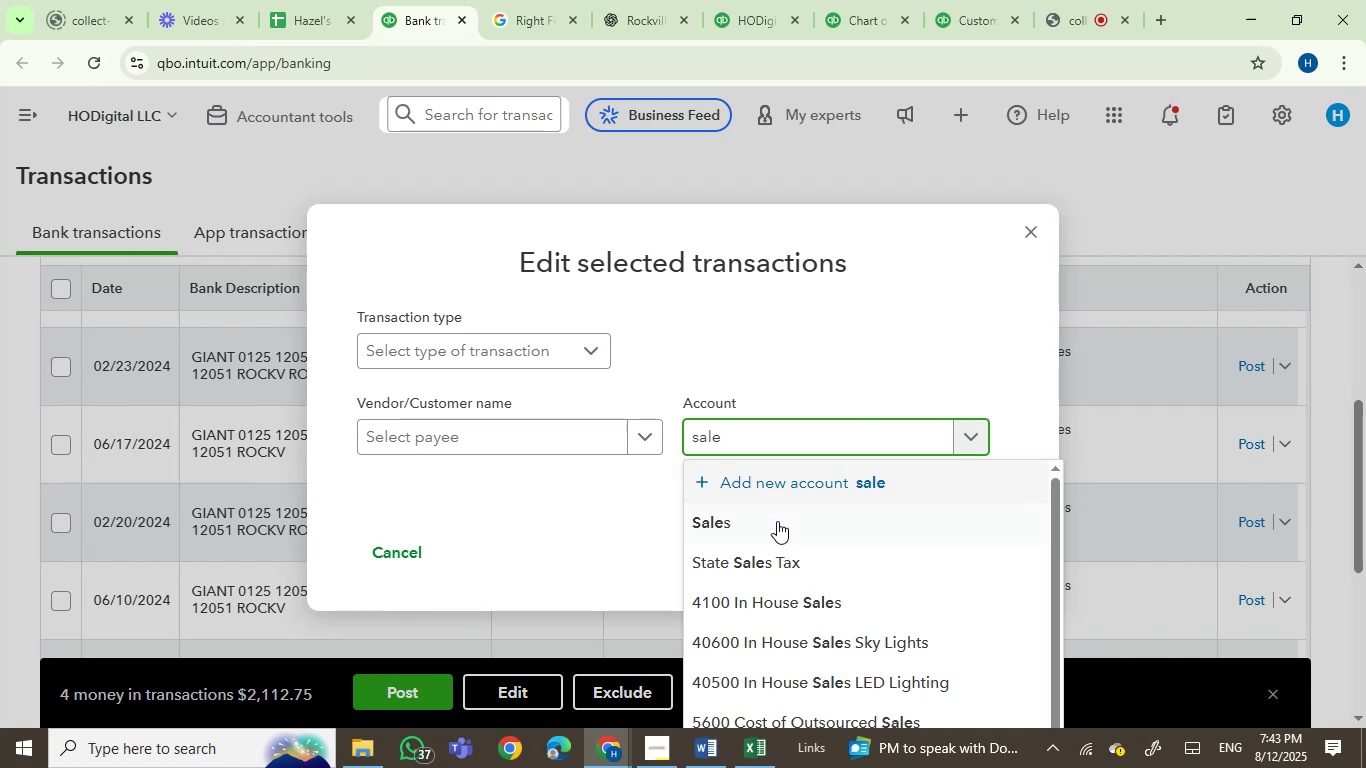 
left_click([777, 521])
 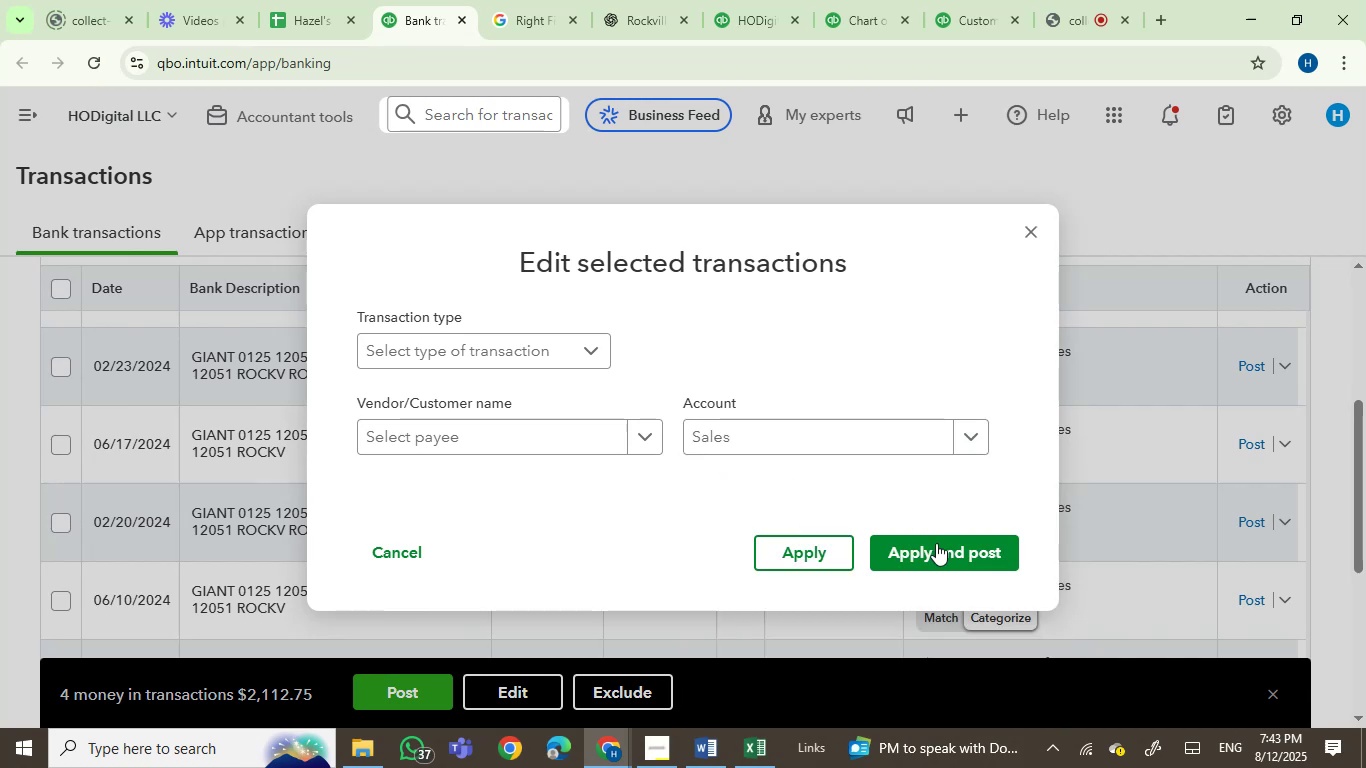 
left_click([936, 547])
 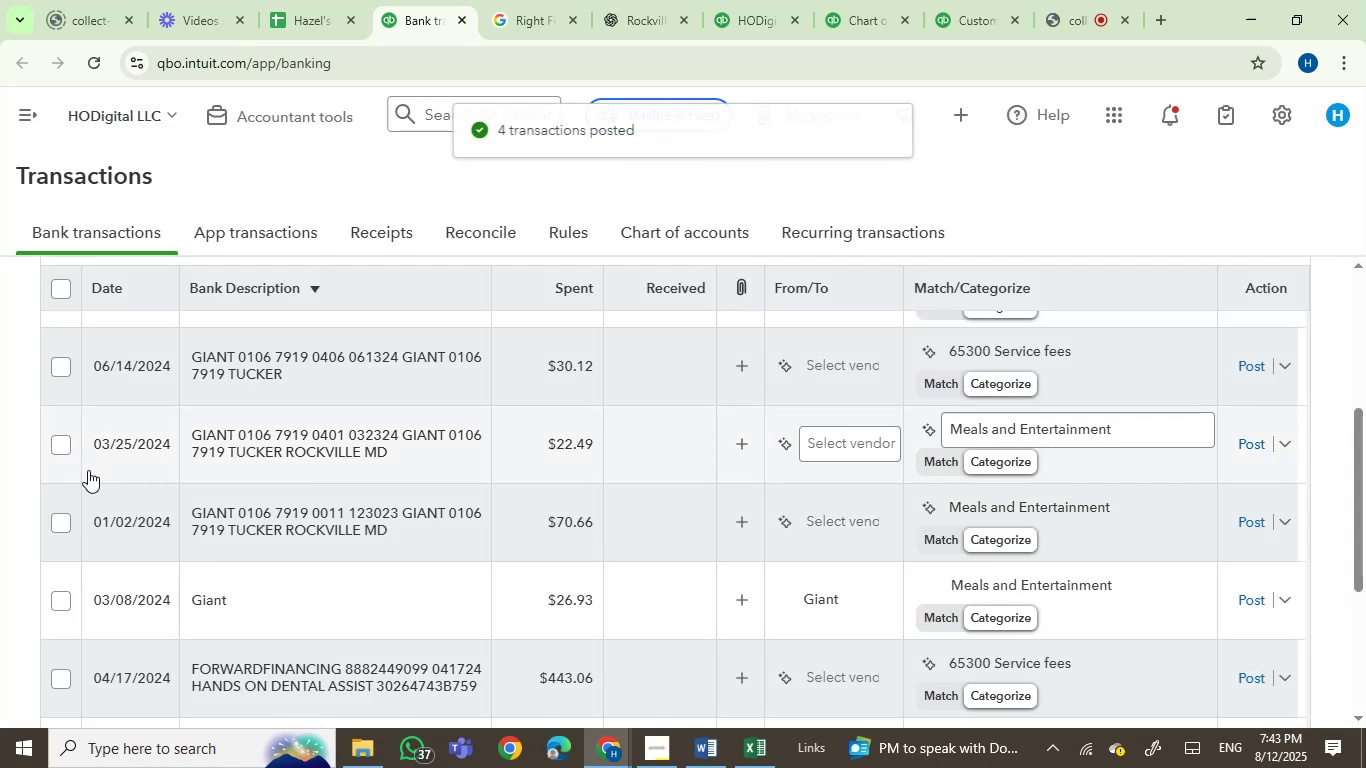 
left_click([70, 450])
 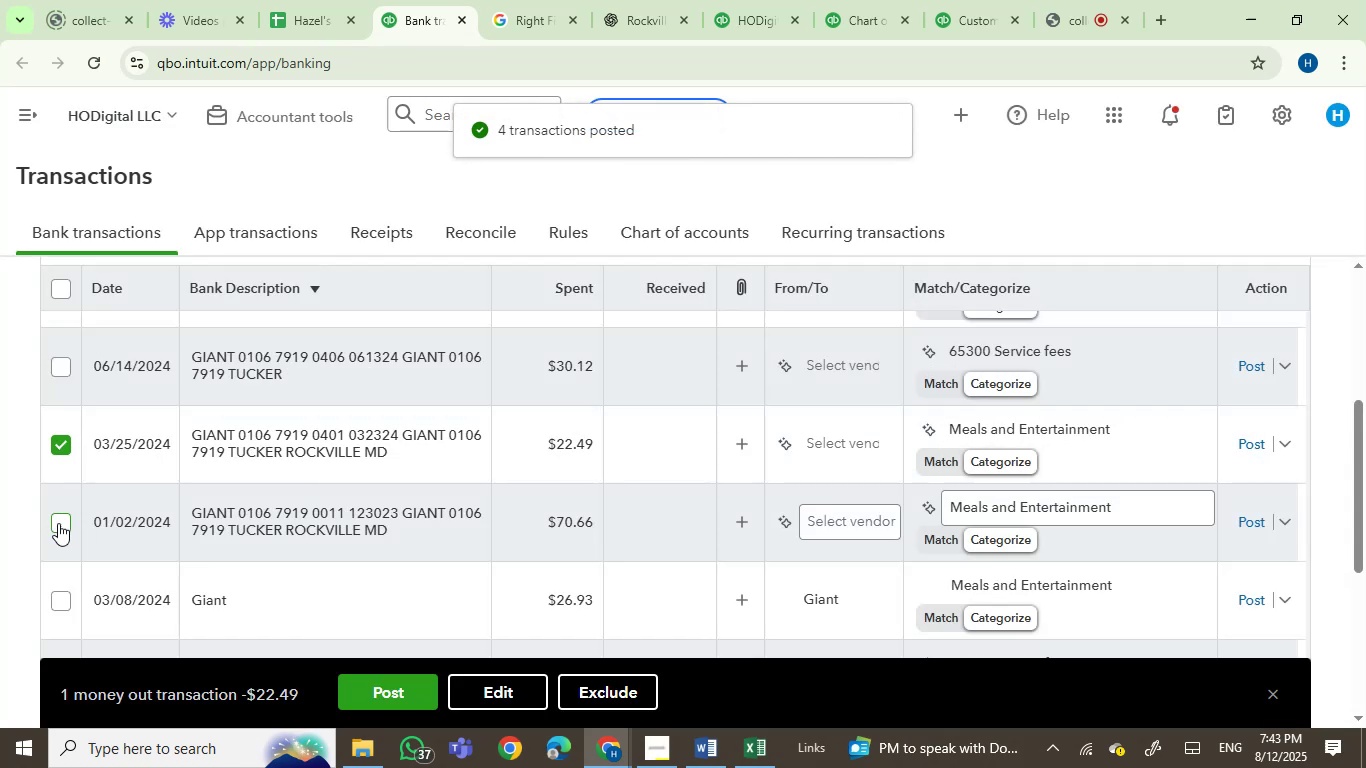 
left_click([57, 526])
 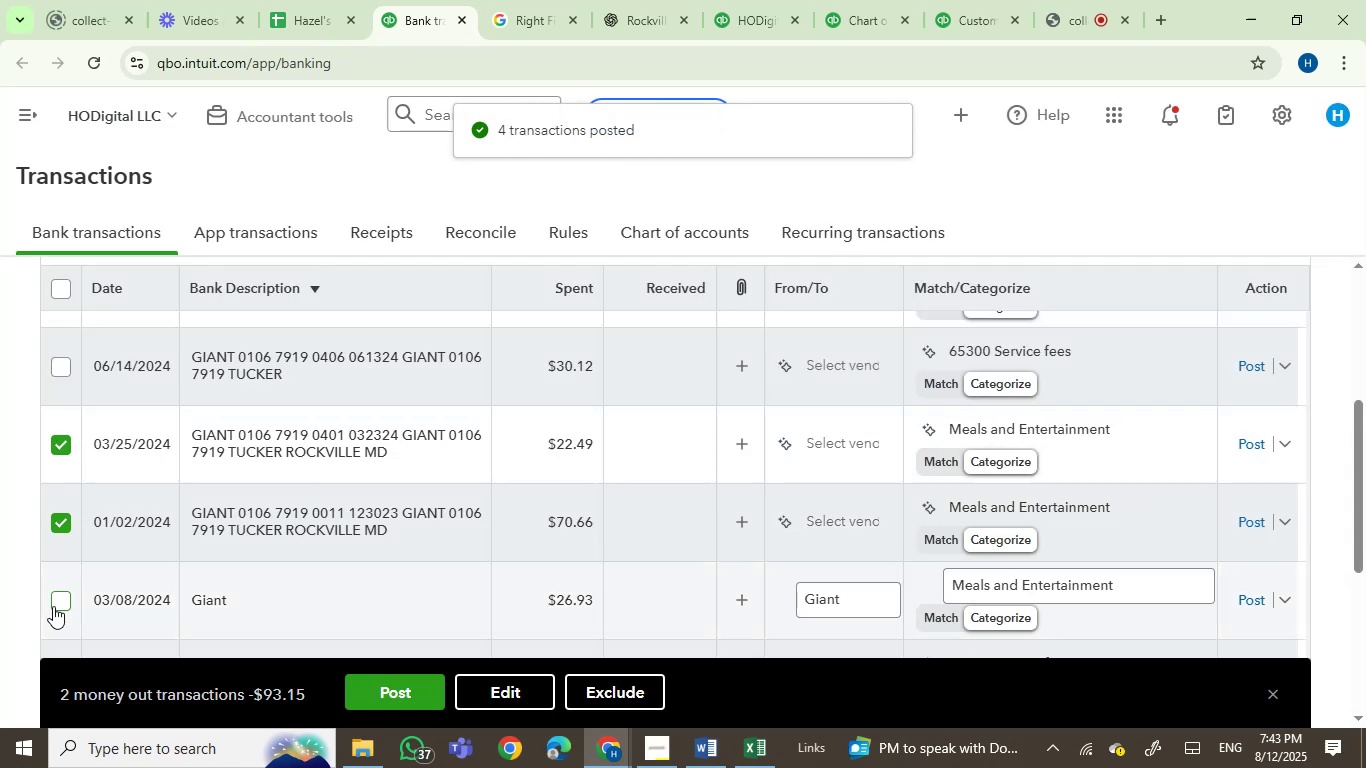 
left_click([53, 610])
 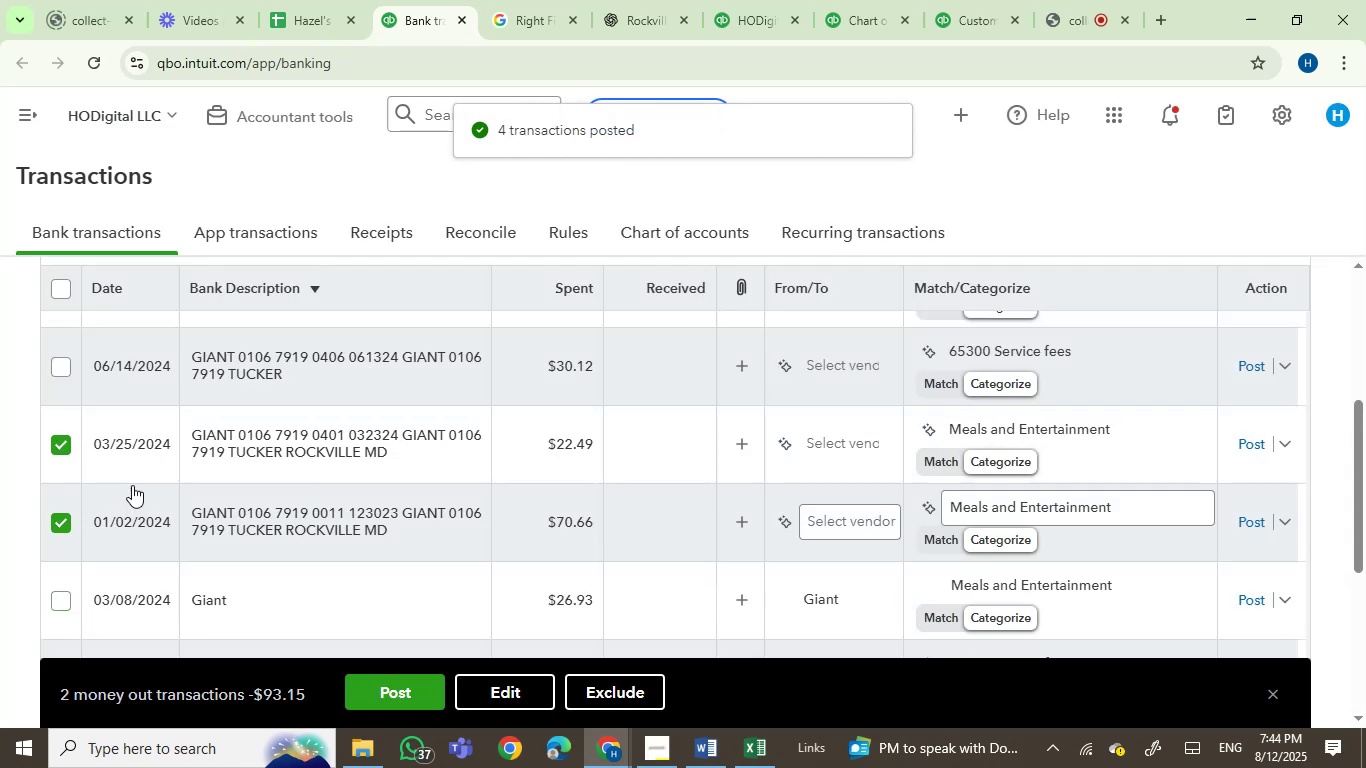 
scroll: coordinate [132, 485], scroll_direction: up, amount: 2.0
 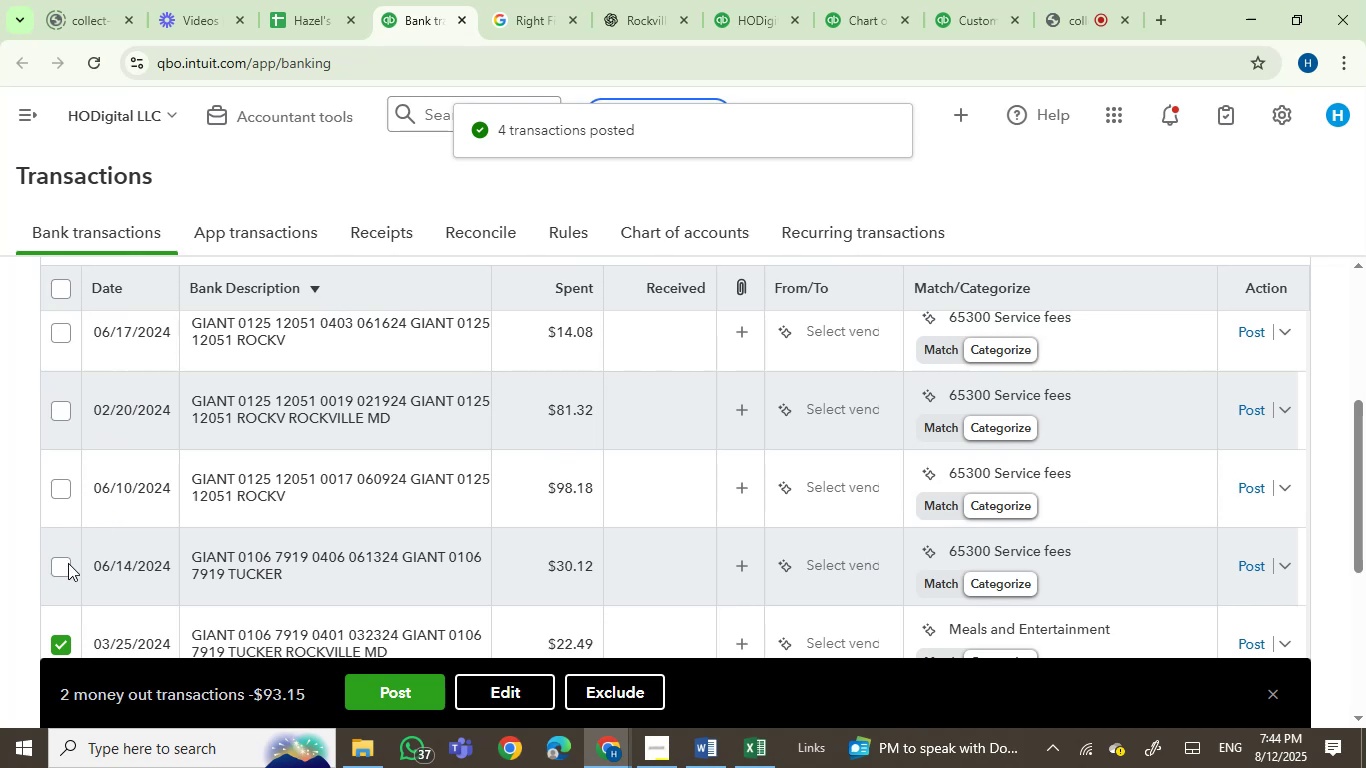 
left_click([59, 565])
 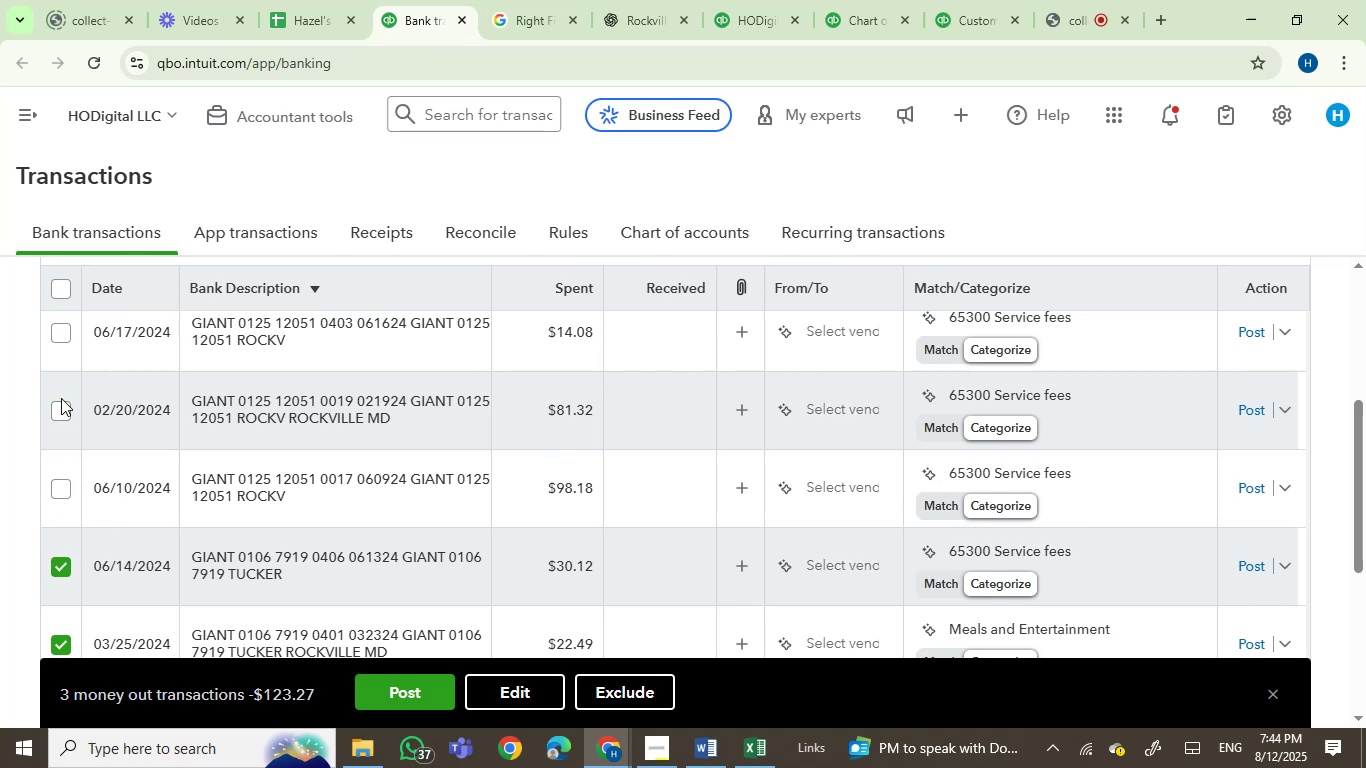 
double_click([60, 410])
 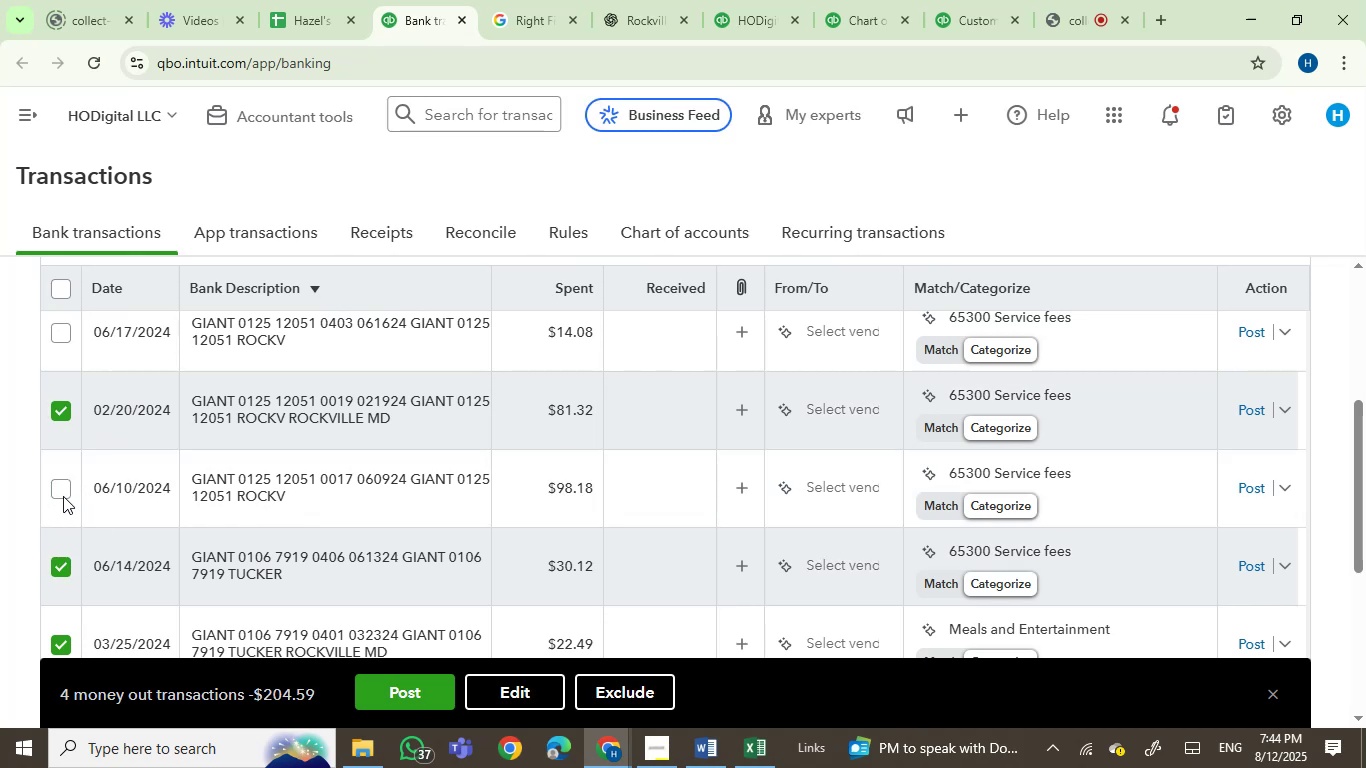 
left_click([63, 492])
 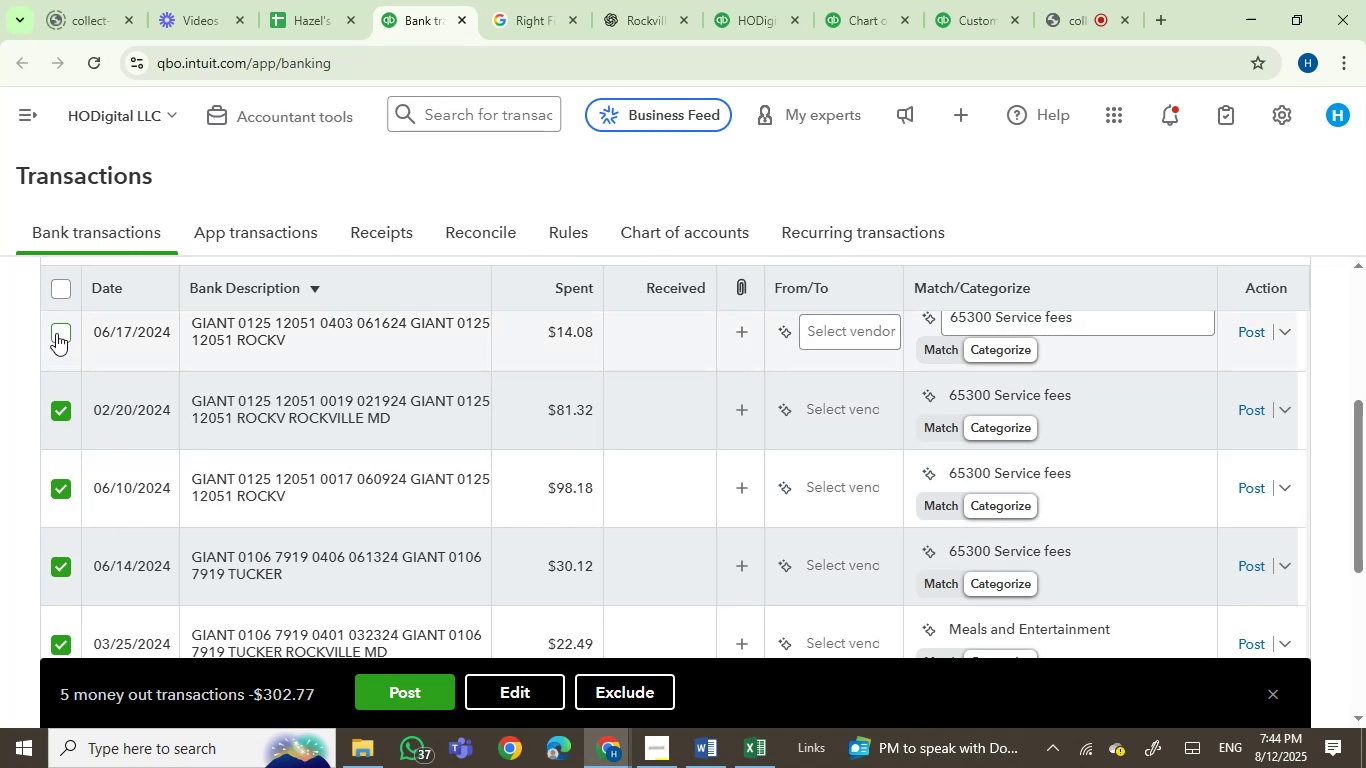 
left_click([56, 332])
 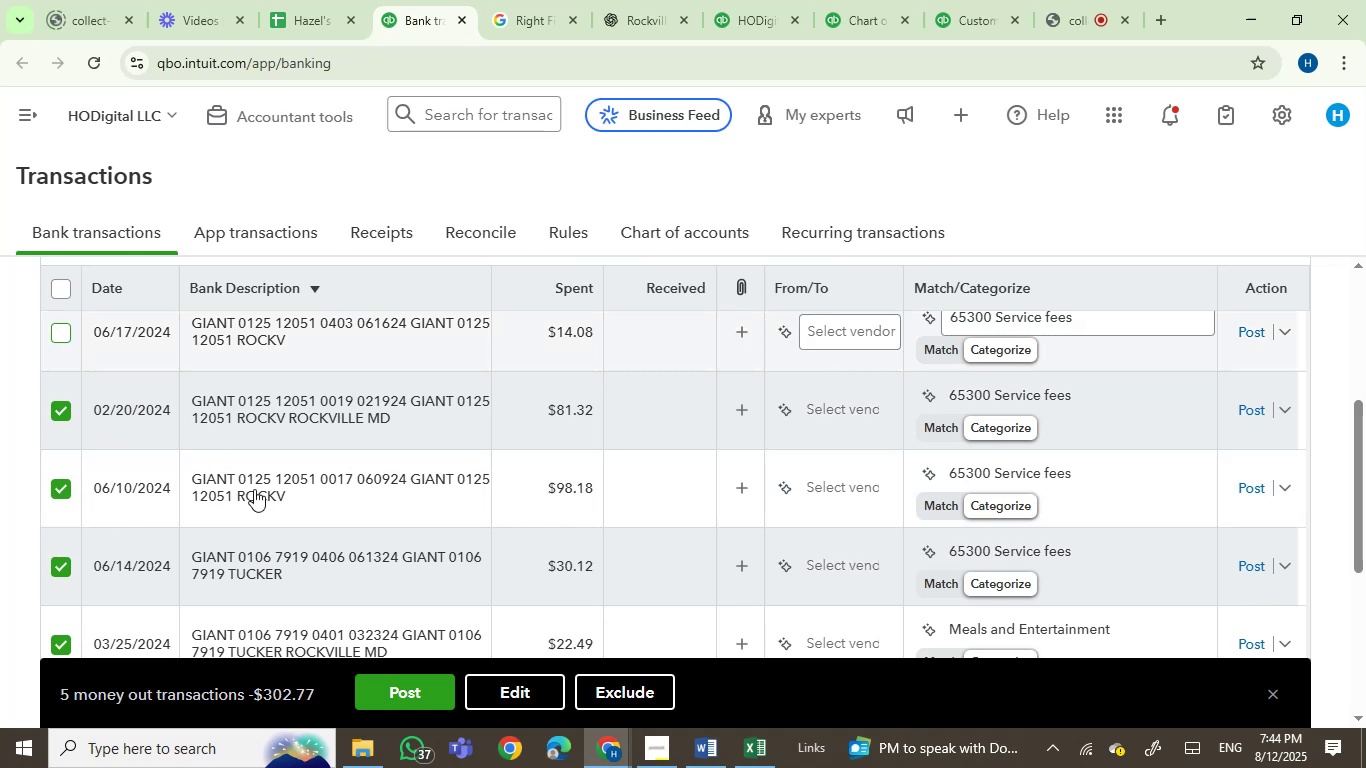 
scroll: coordinate [254, 489], scroll_direction: up, amount: 2.0
 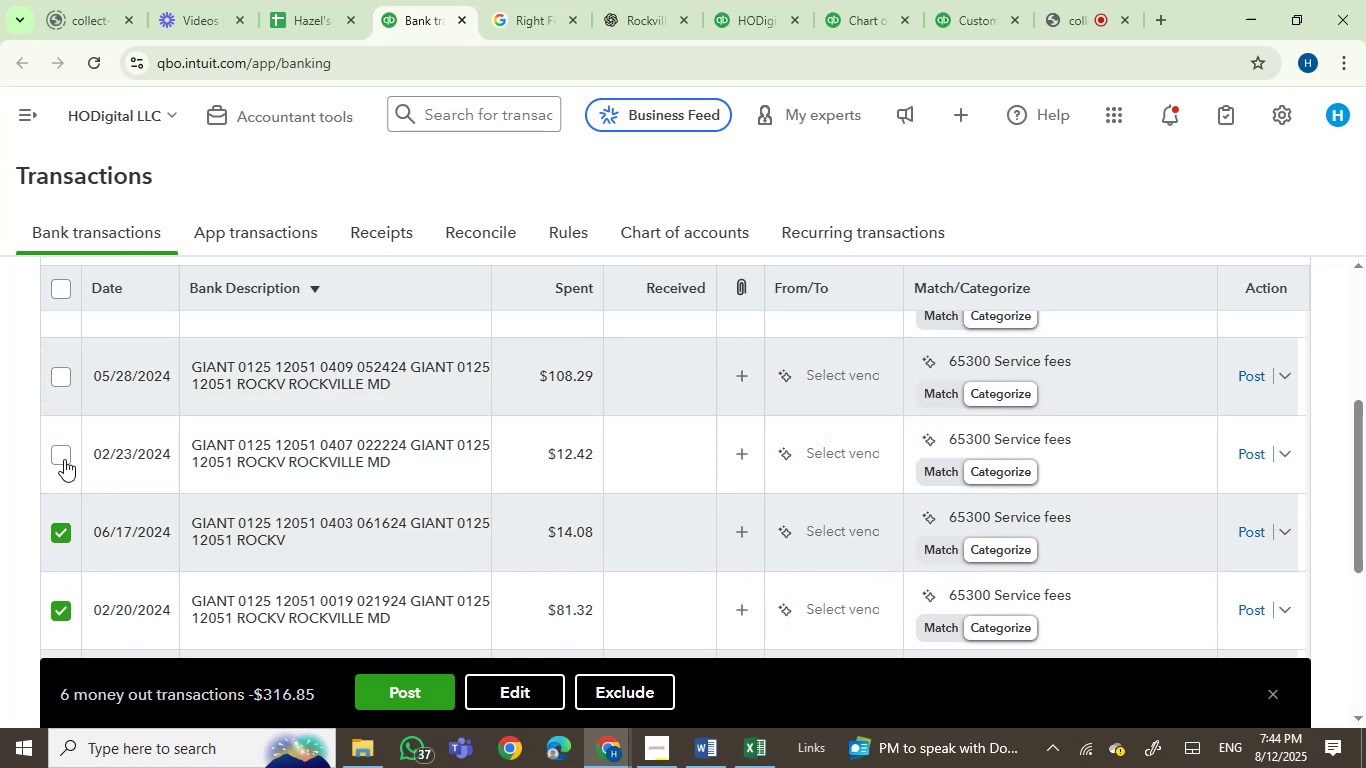 
left_click([59, 456])
 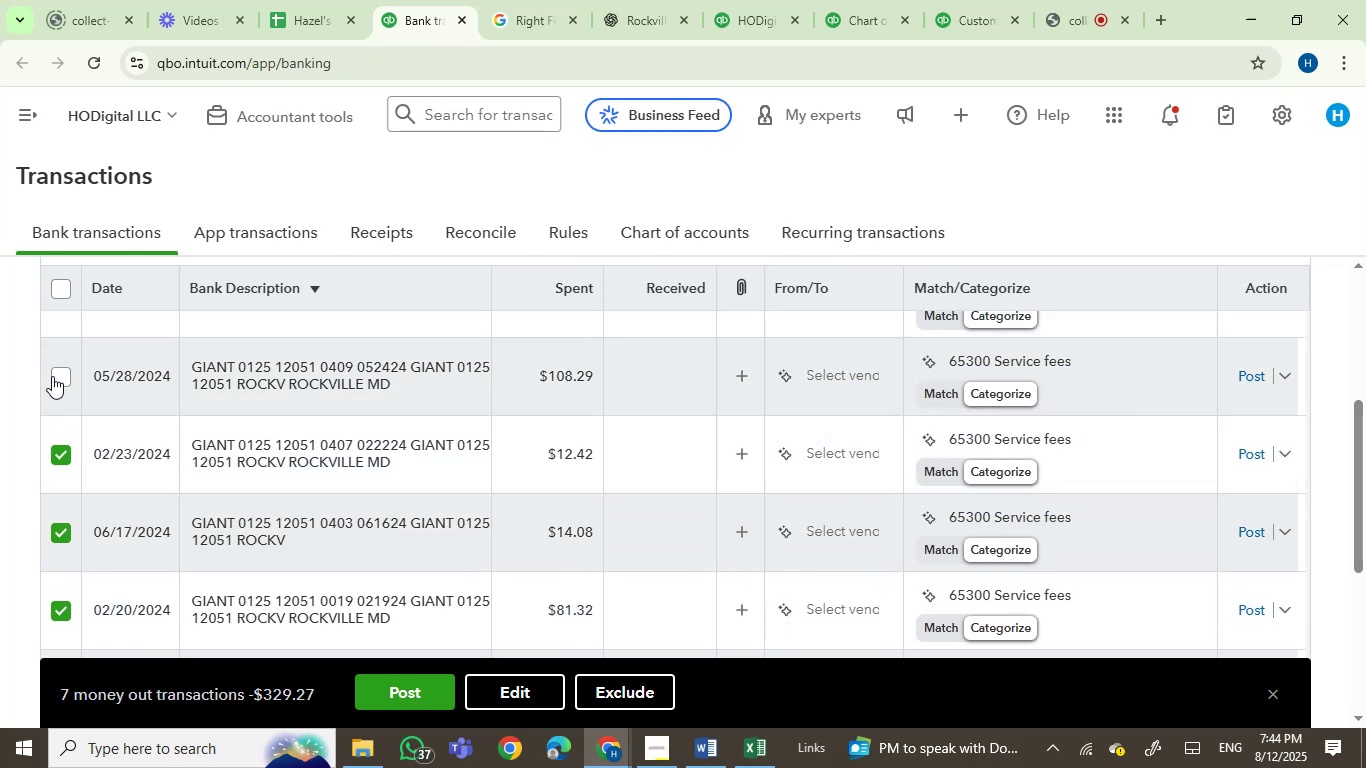 
left_click([53, 375])
 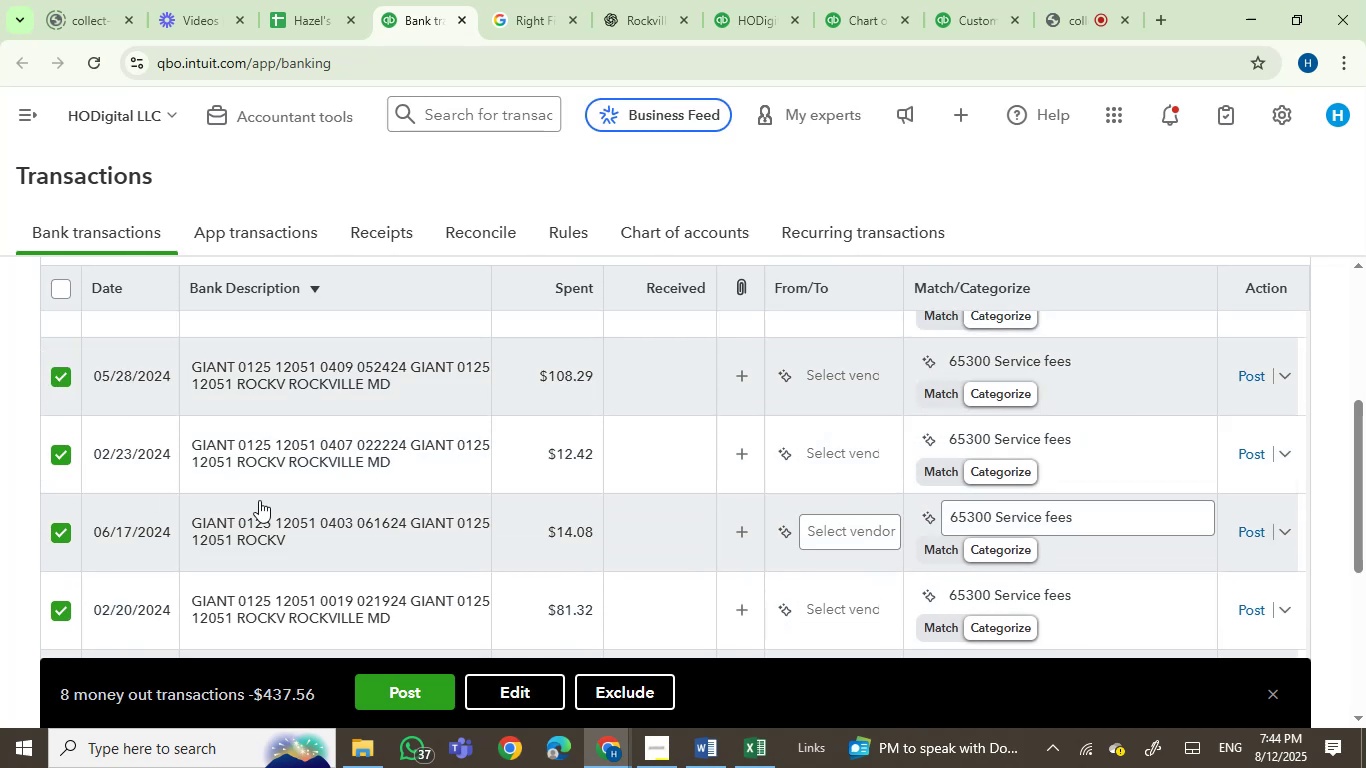 
scroll: coordinate [259, 500], scroll_direction: up, amount: 2.0
 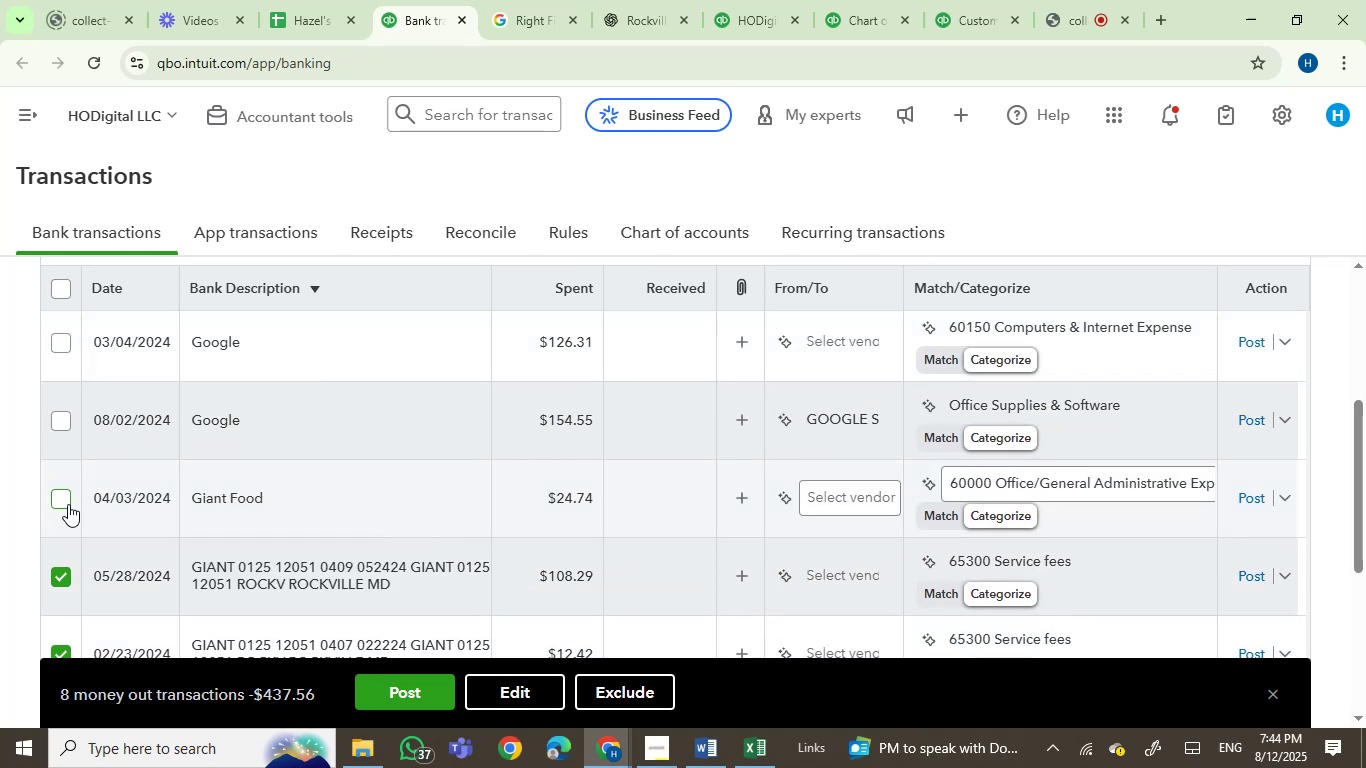 
left_click([66, 501])
 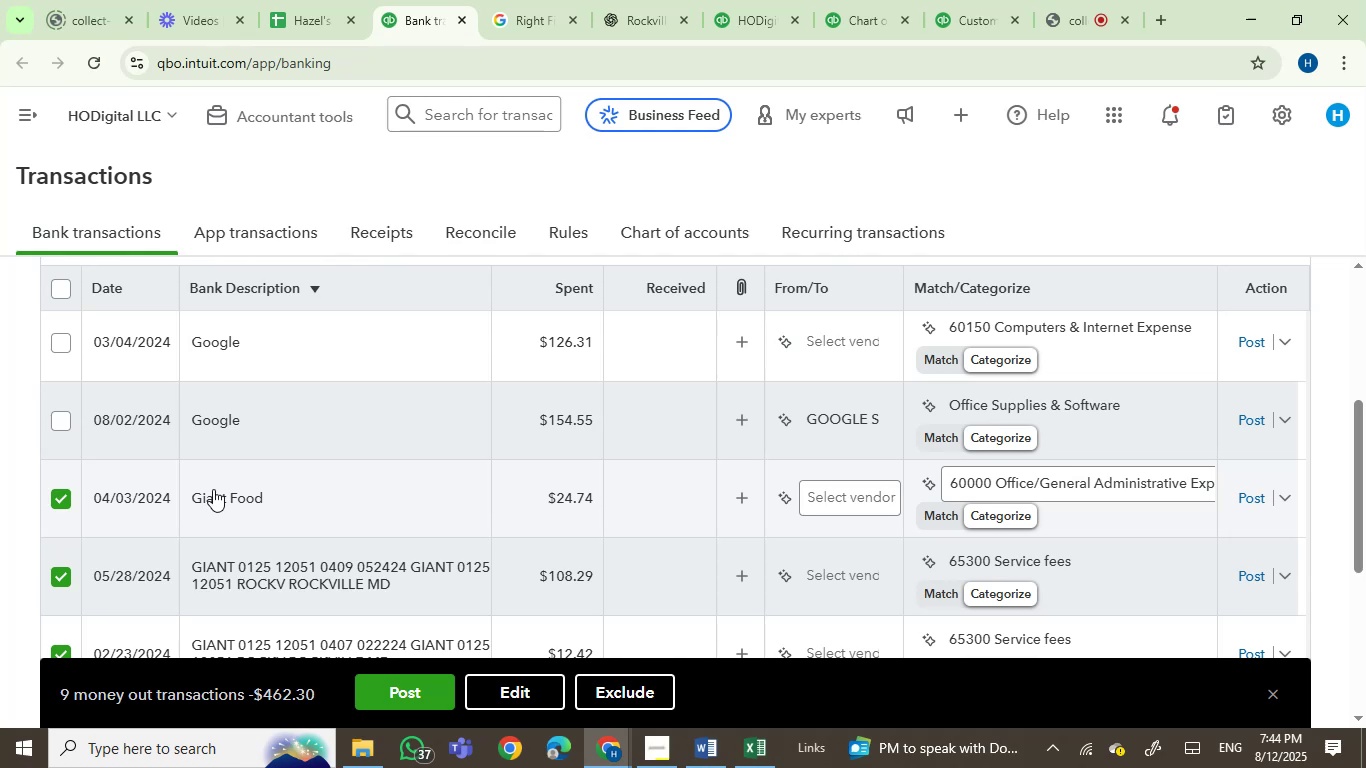 
mouse_move([224, 490])
 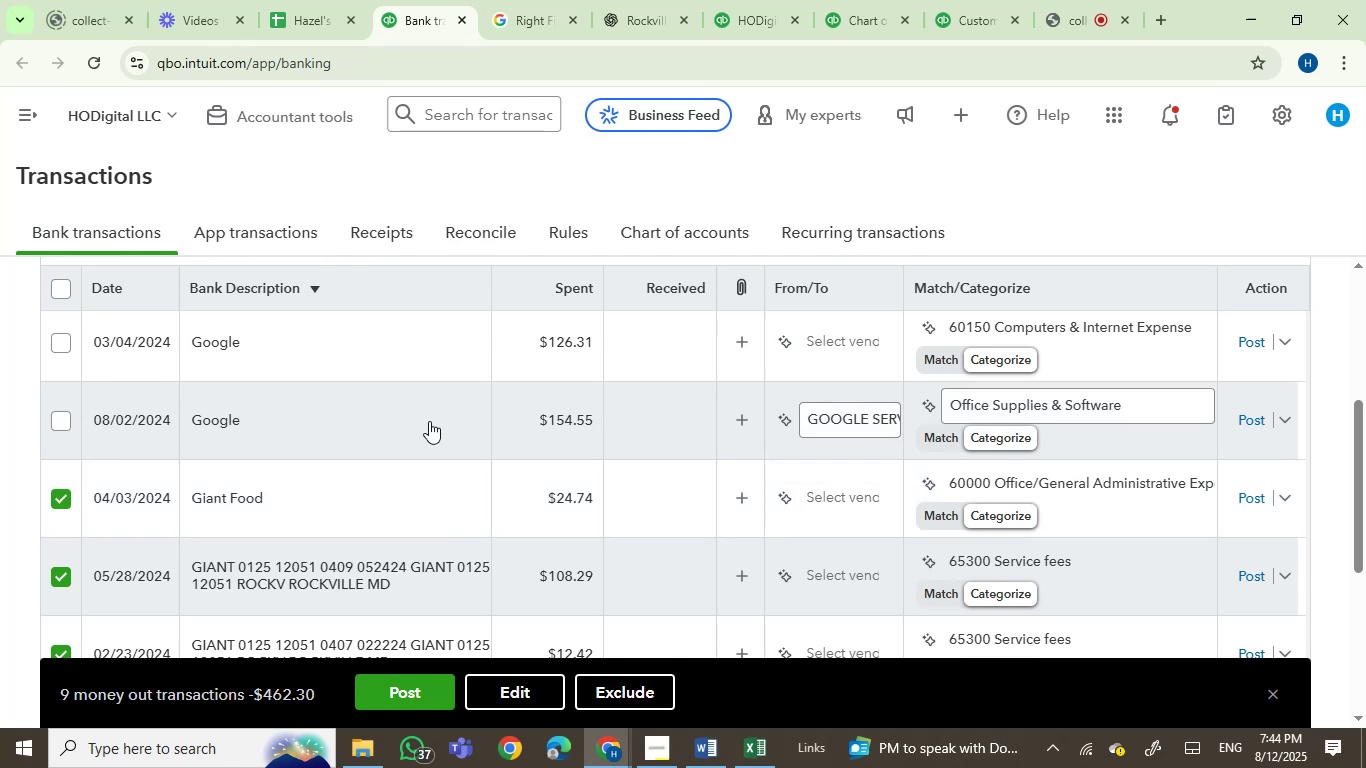 
scroll: coordinate [466, 463], scroll_direction: down, amount: 8.0
 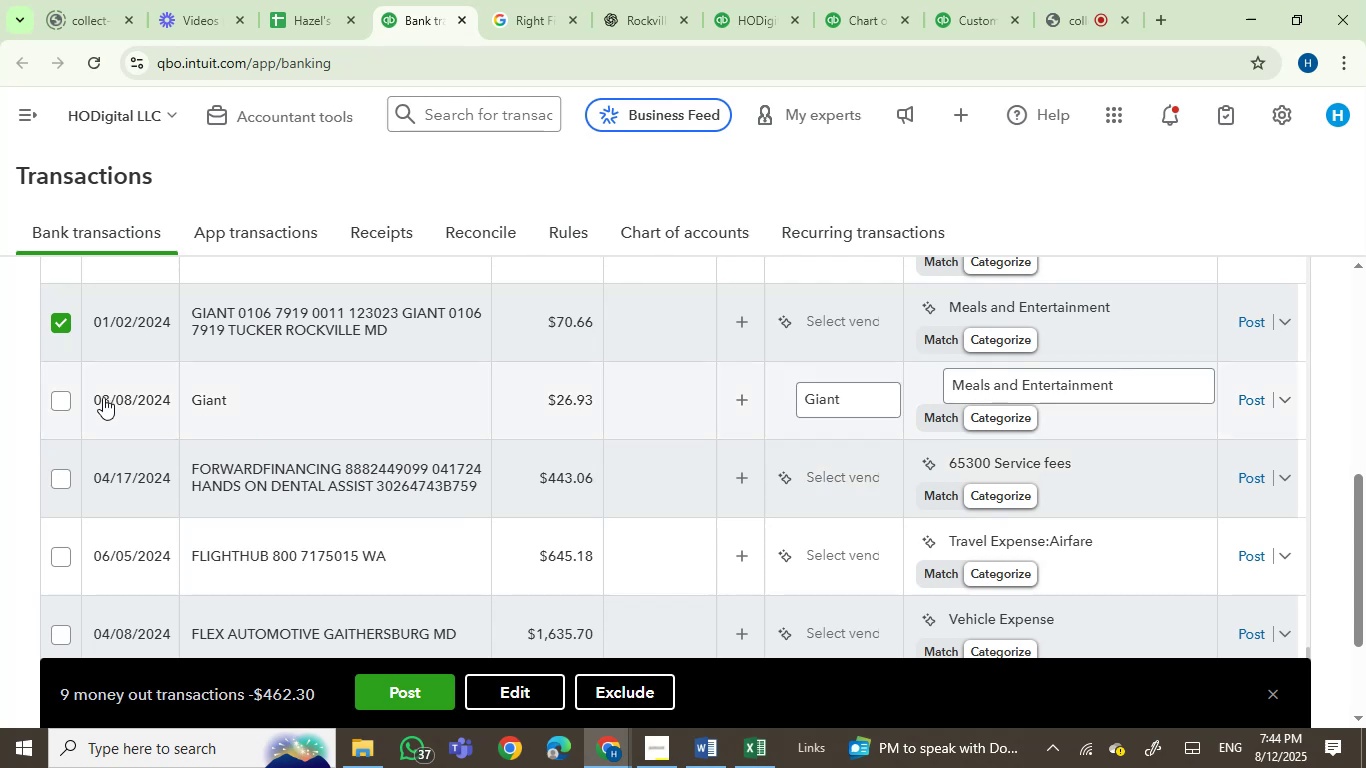 
left_click([68, 395])
 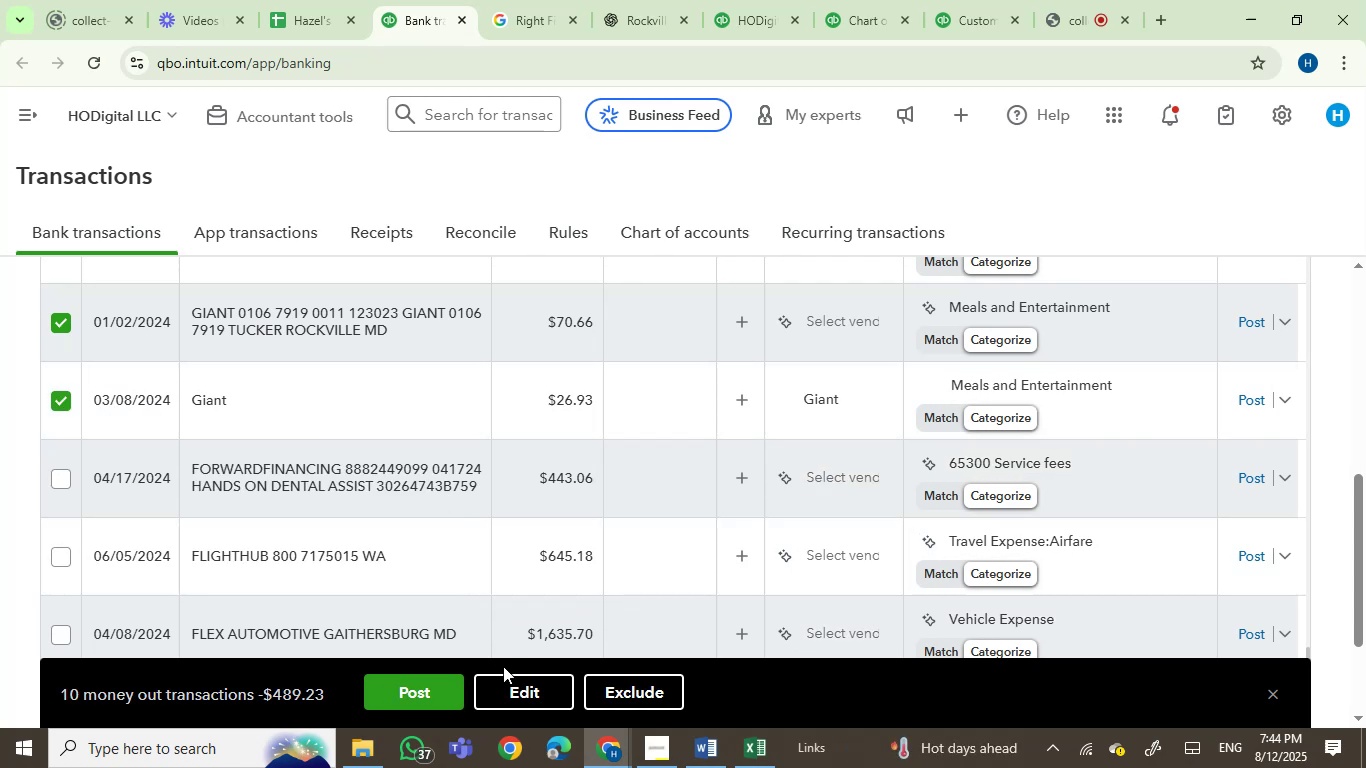 
left_click([503, 685])
 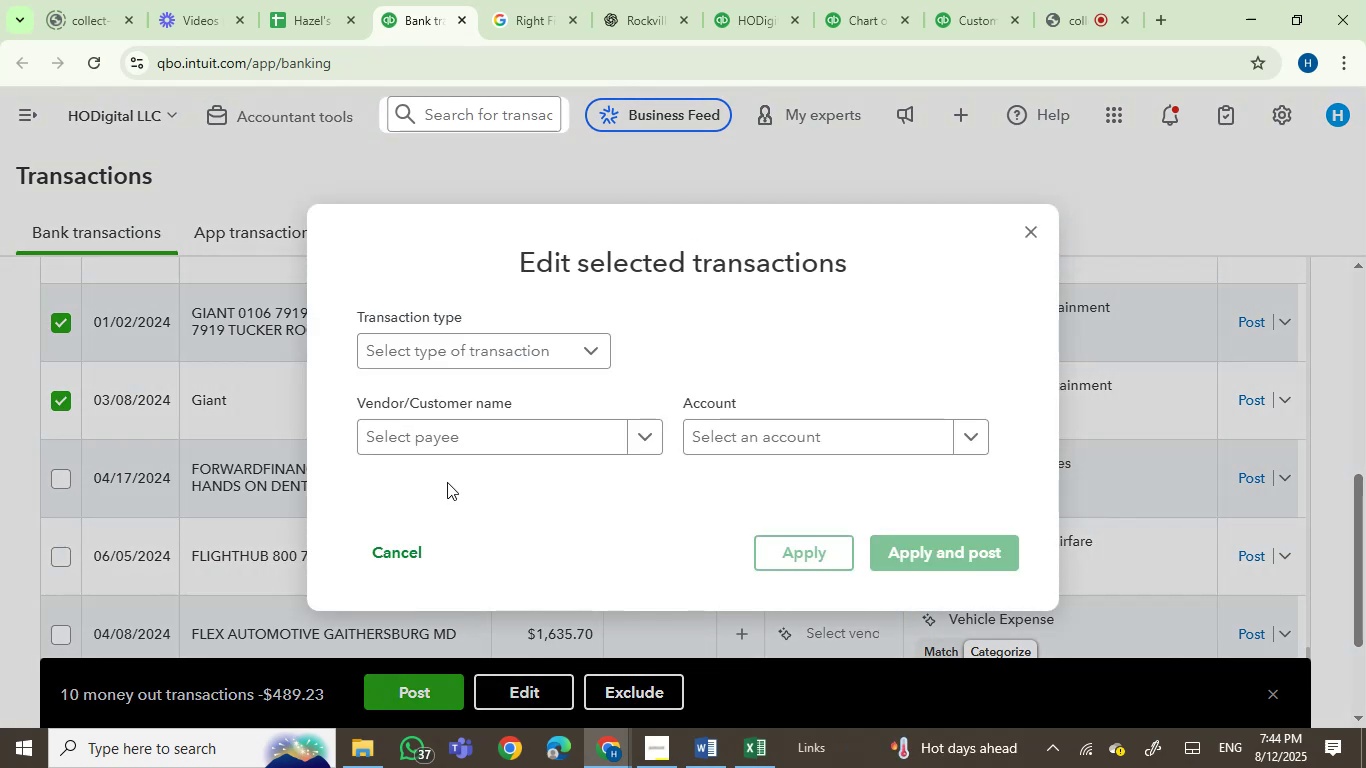 
left_click([442, 439])
 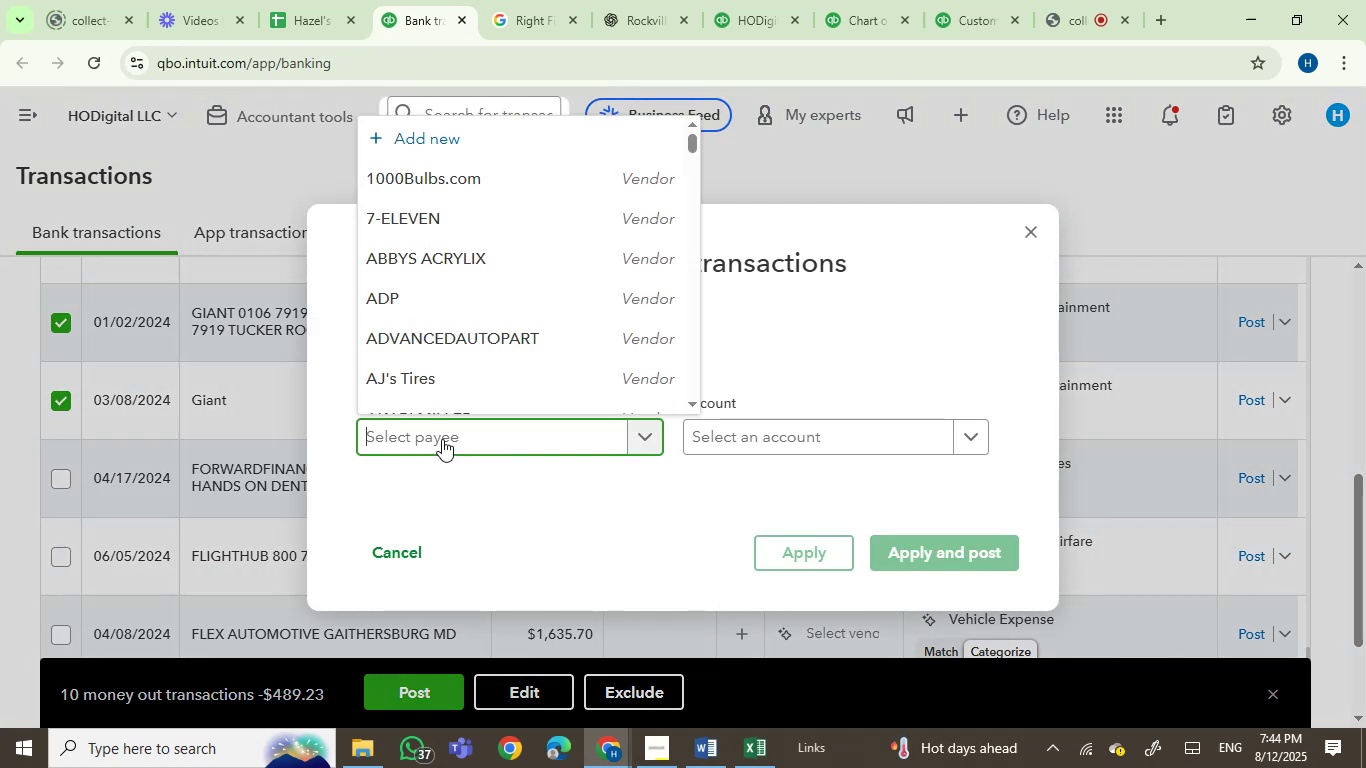 
type(gian)
 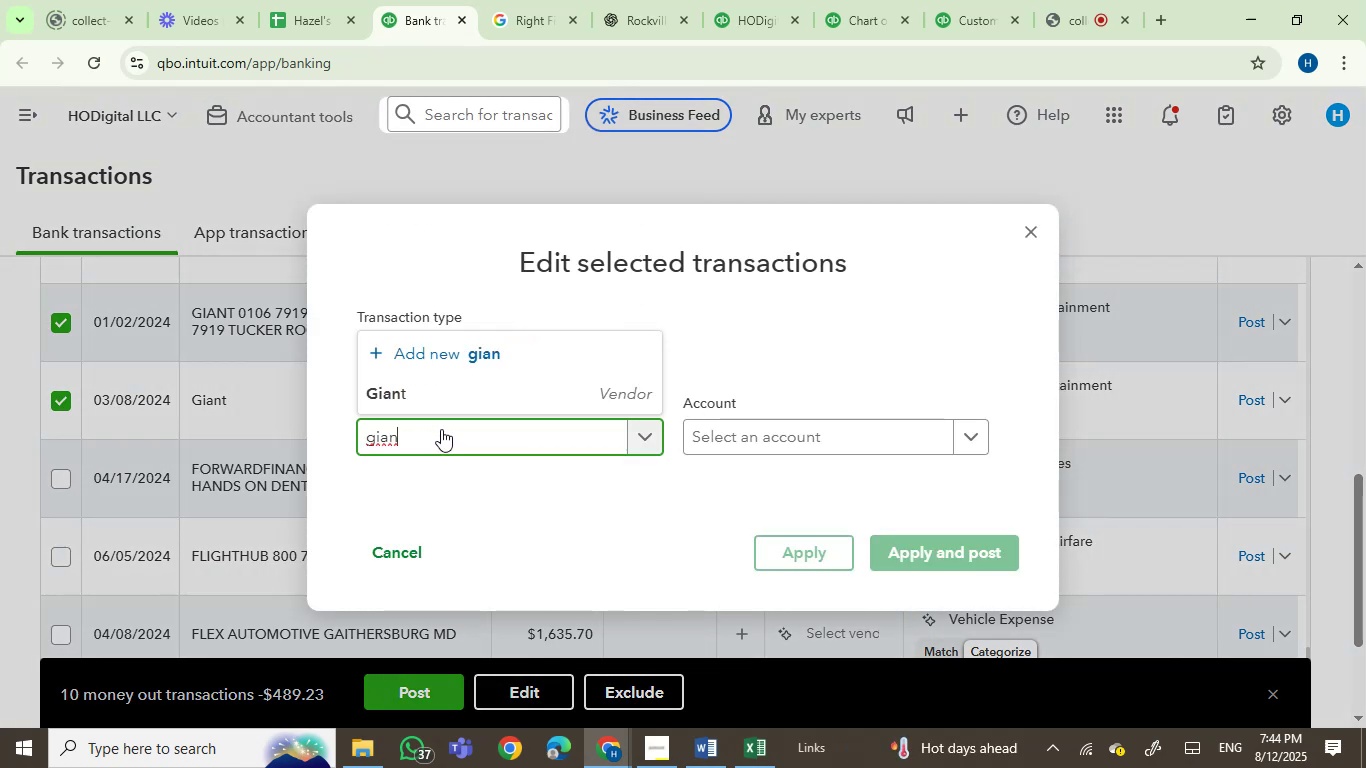 
left_click([443, 400])
 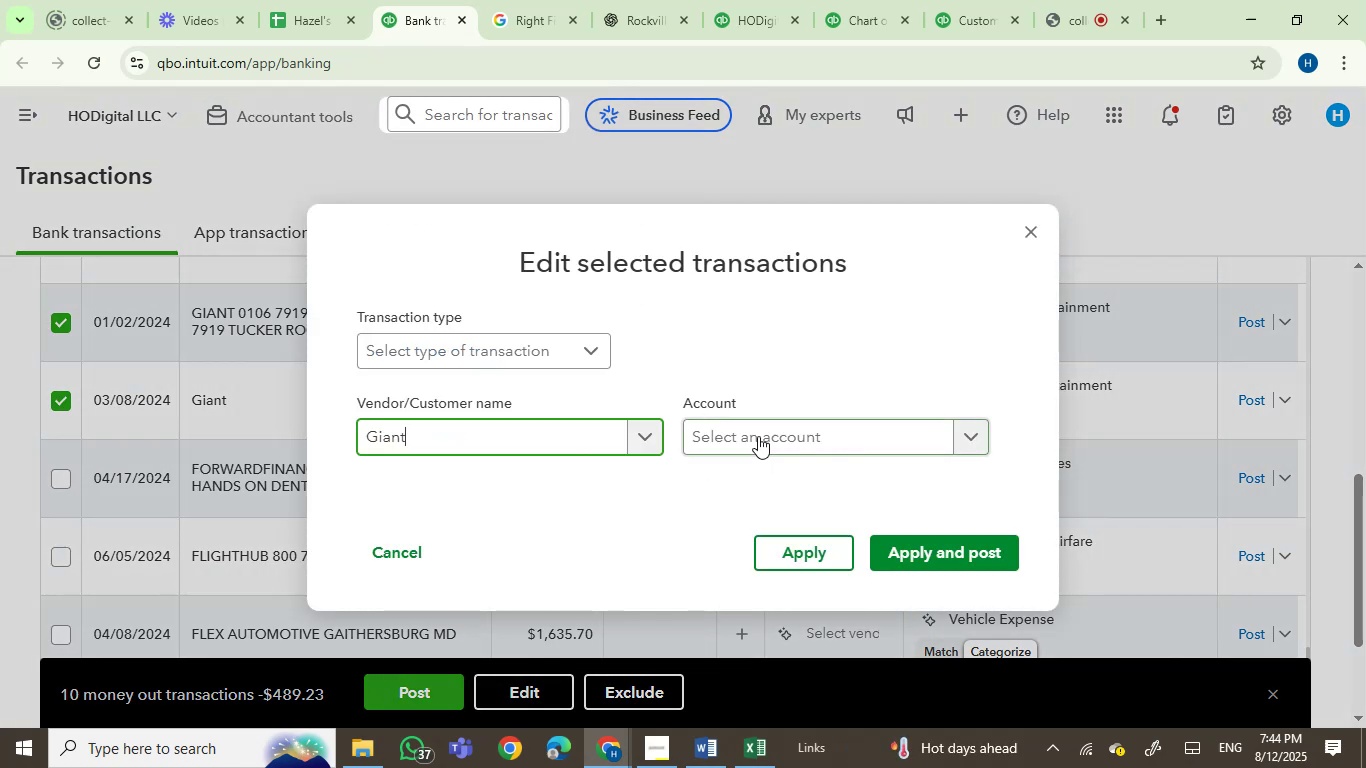 
left_click([758, 435])
 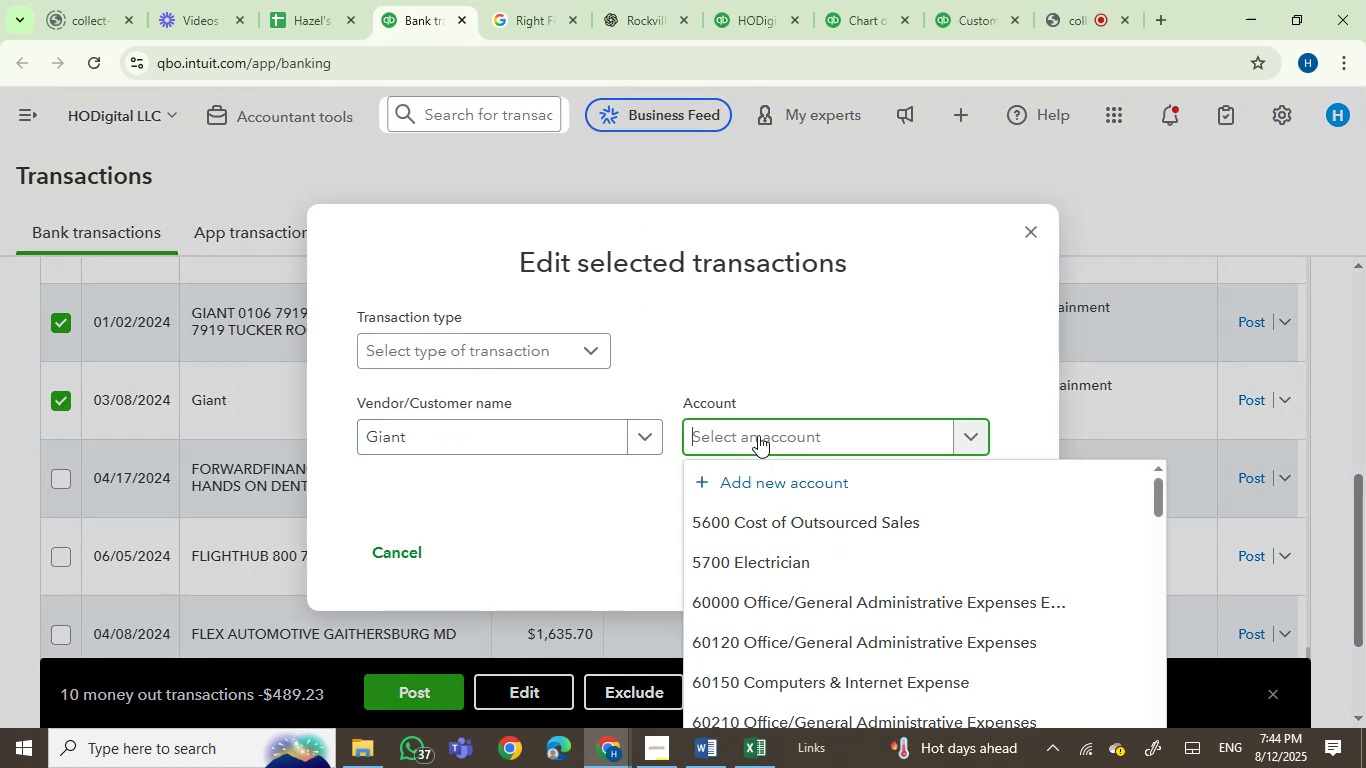 
type(mal)
 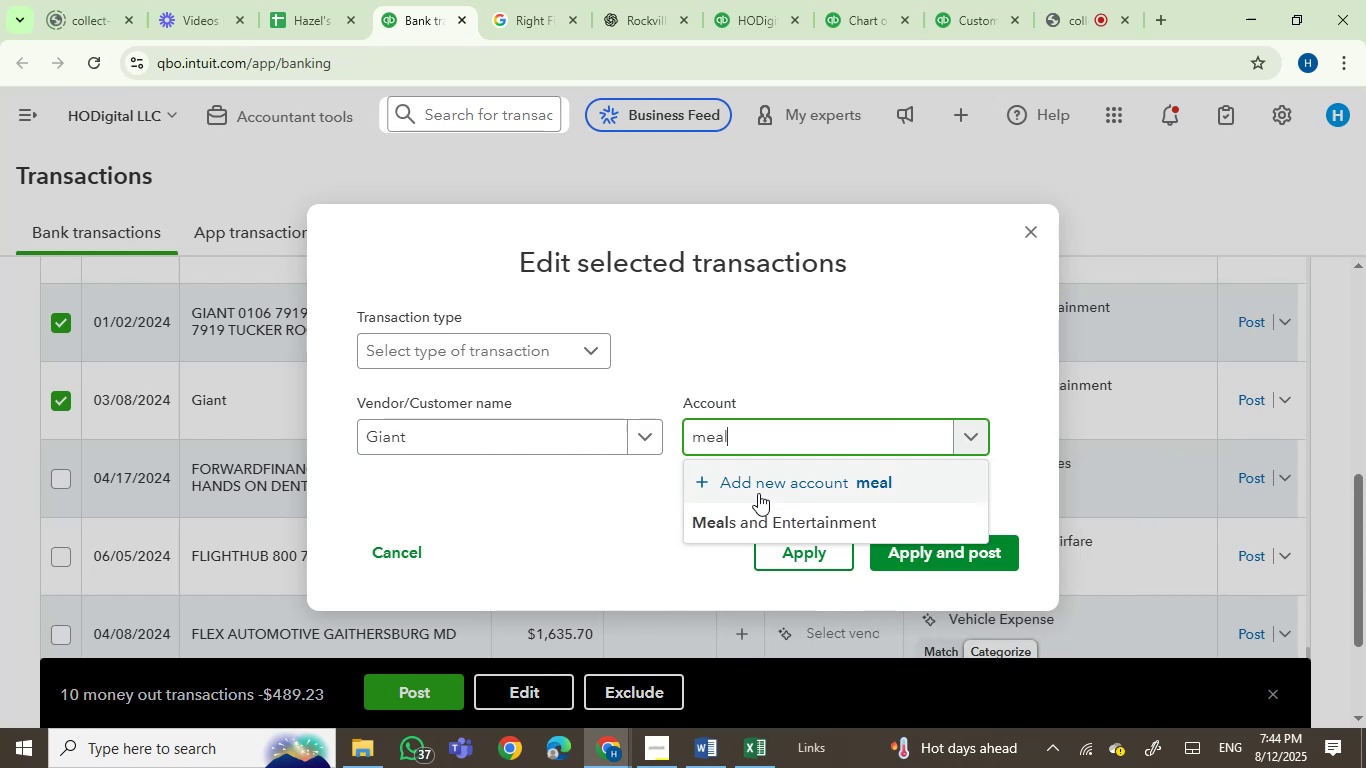 
hold_key(key=E, duration=0.32)
 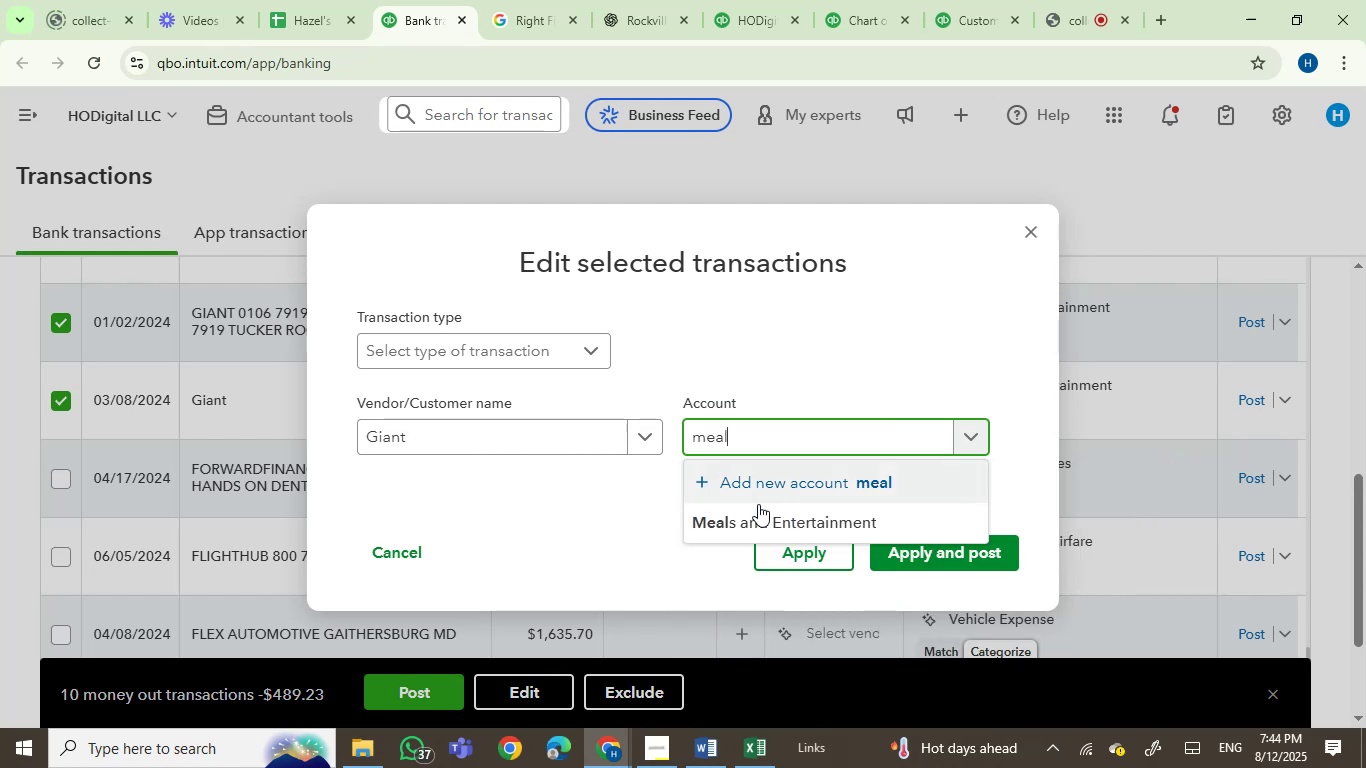 
left_click([758, 516])
 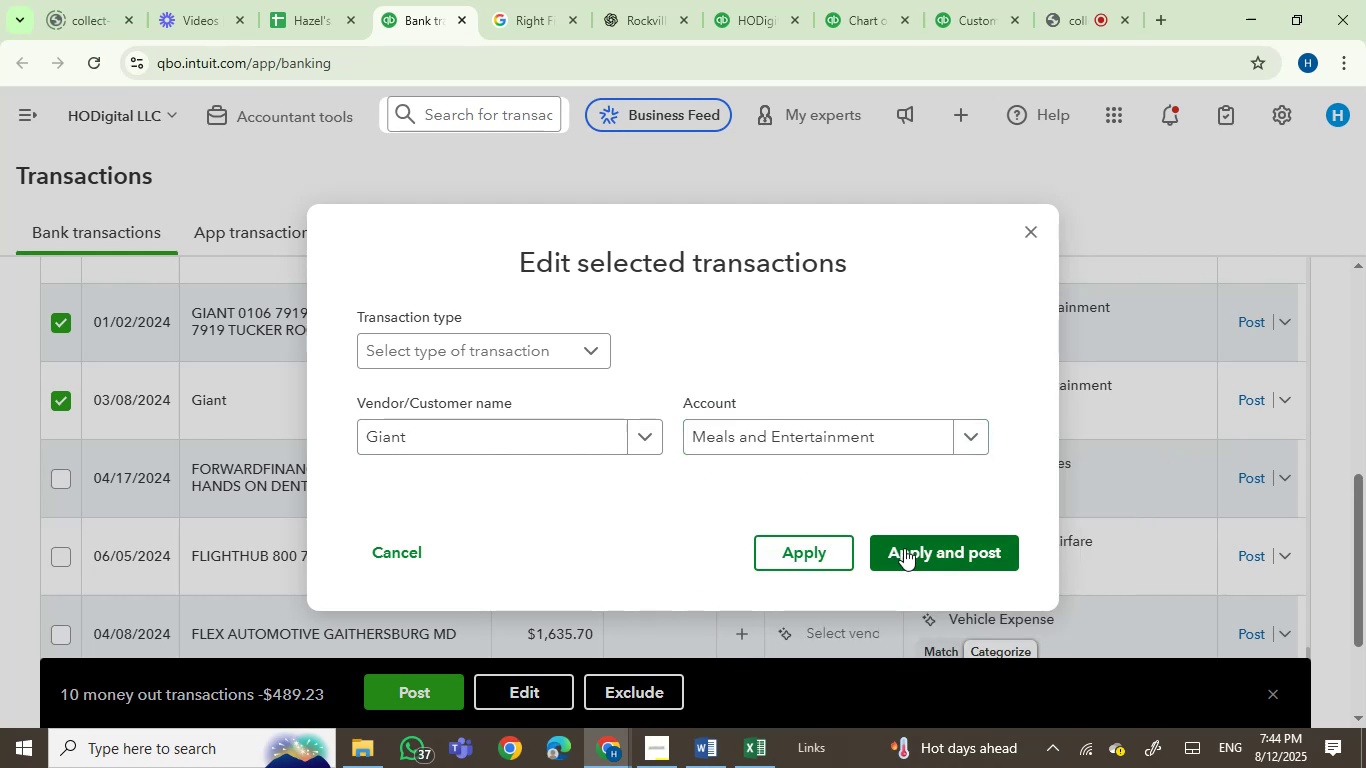 
left_click([907, 550])
 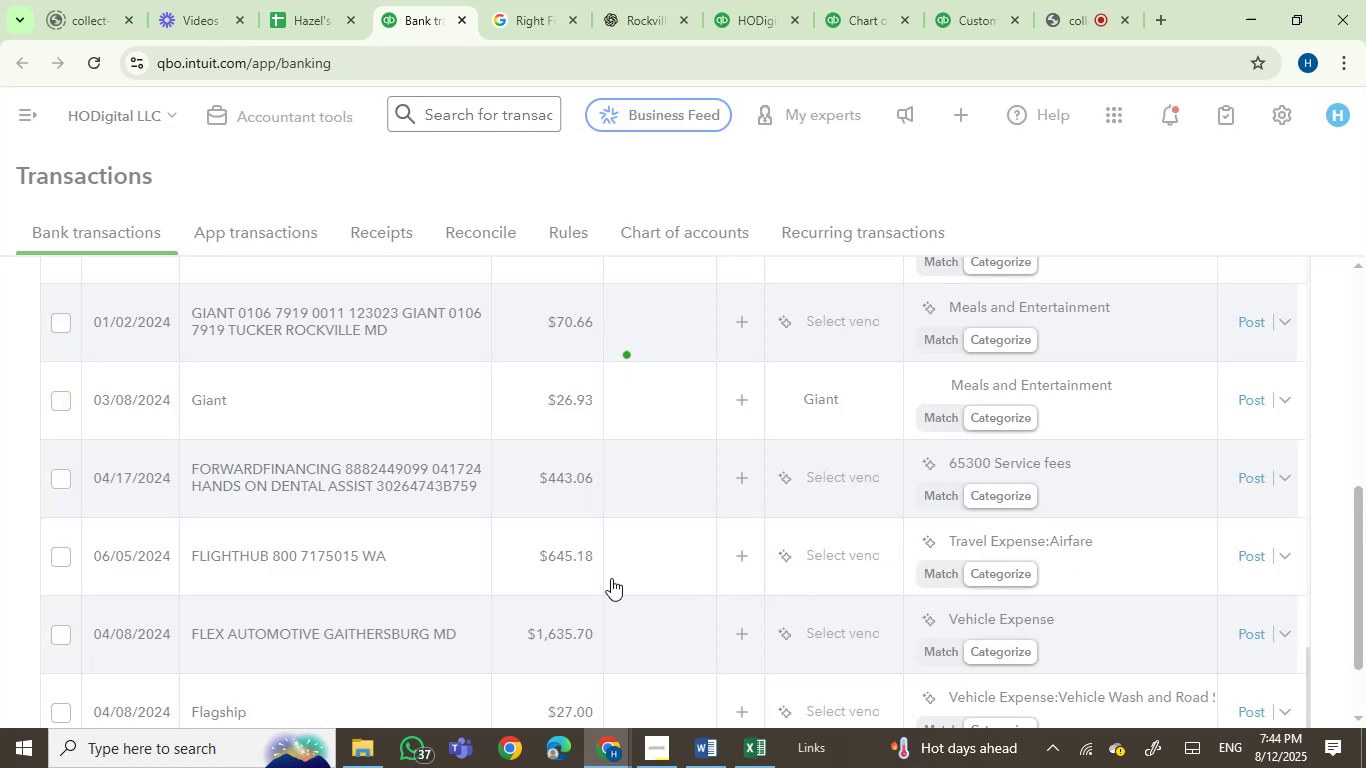 
wait(5.76)
 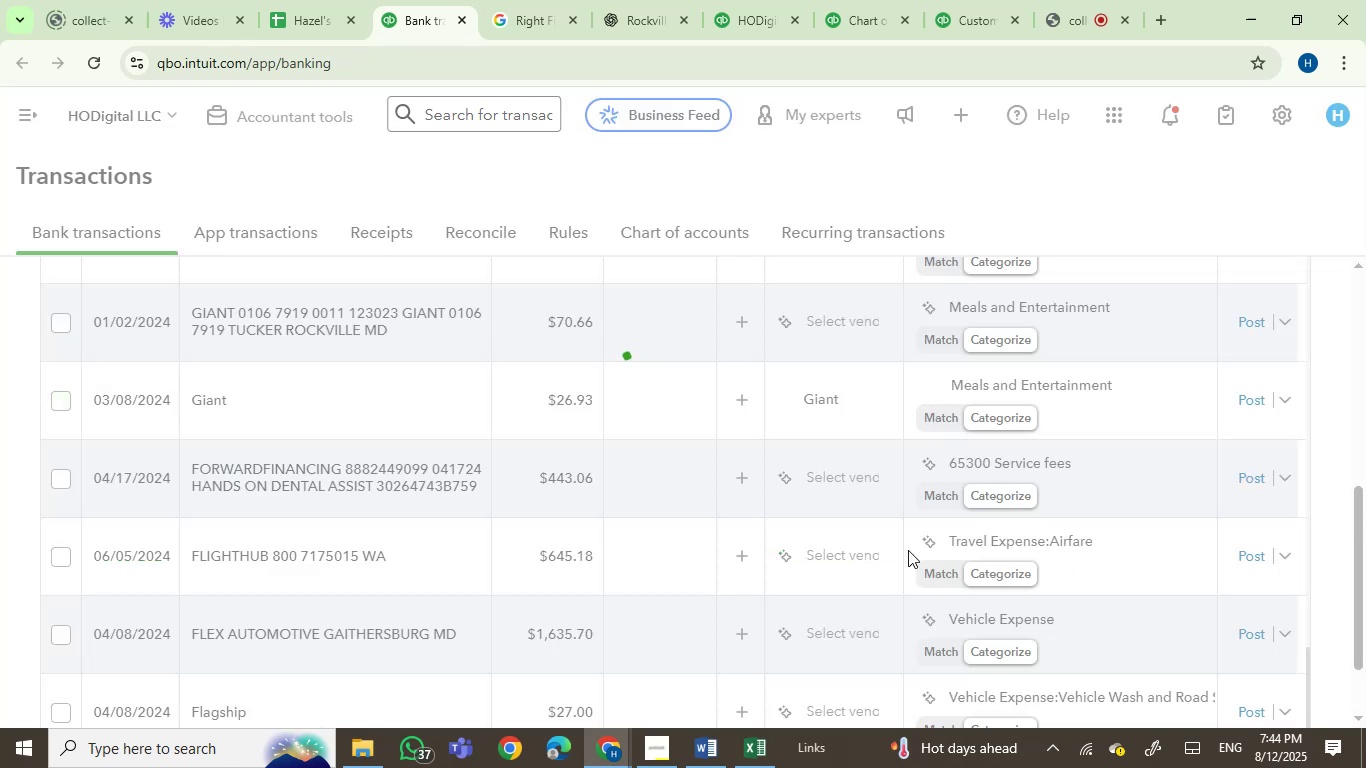 
scroll: coordinate [340, 483], scroll_direction: down, amount: 1.0
 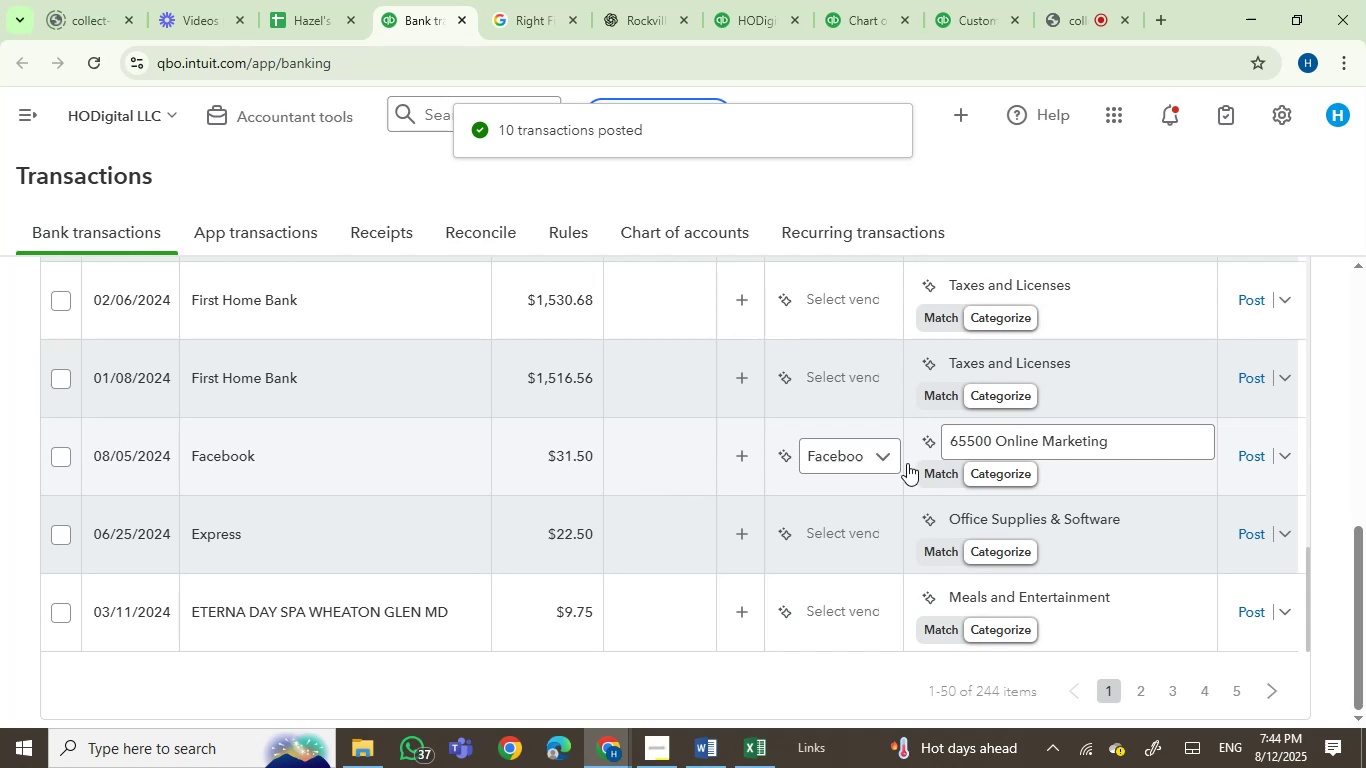 
left_click([987, 449])
 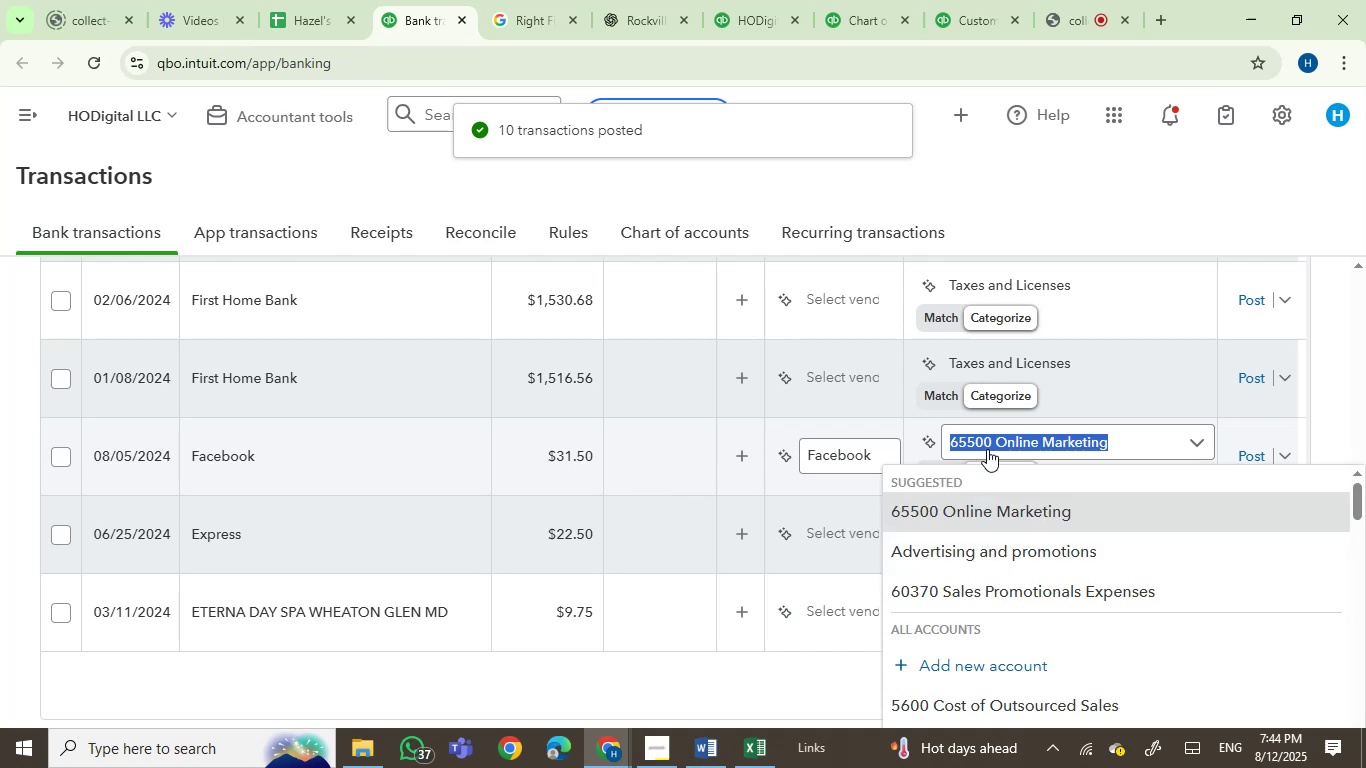 
type(adver)
 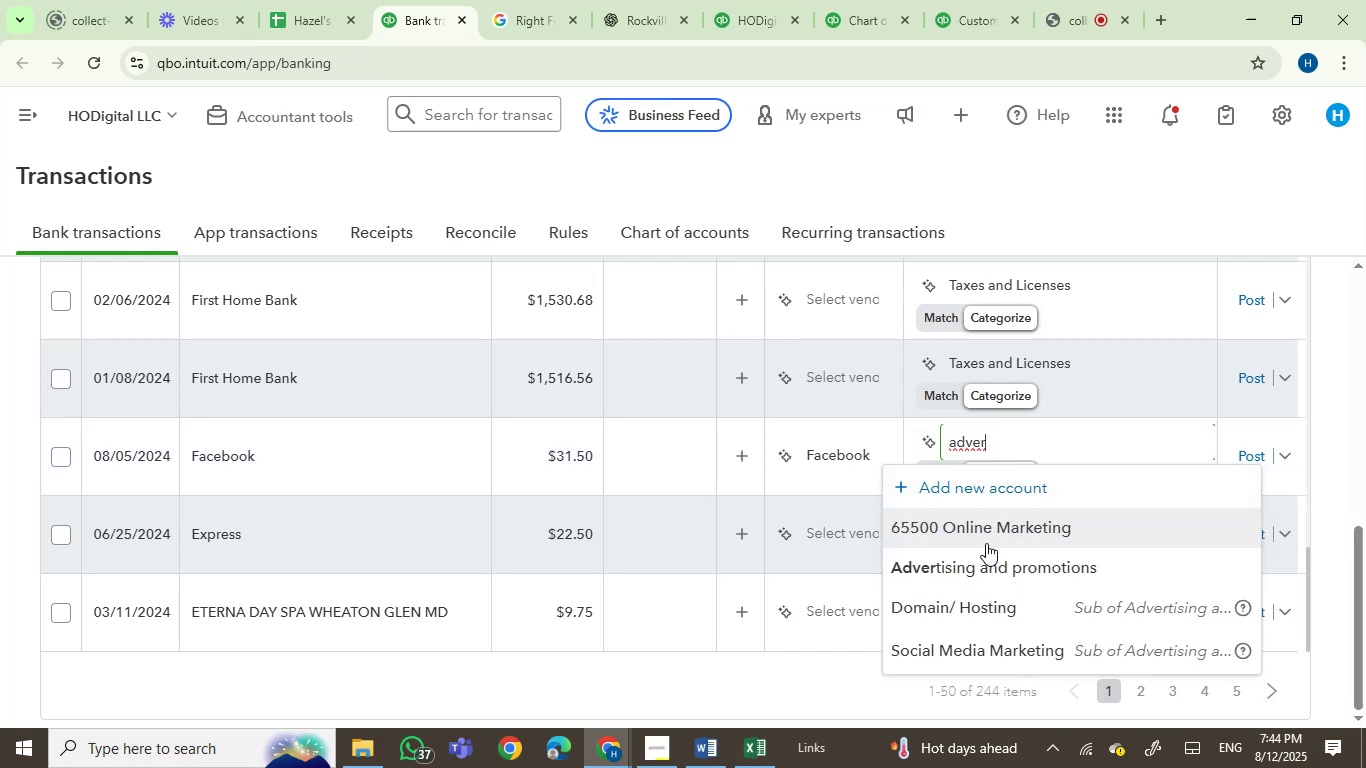 
left_click([987, 561])
 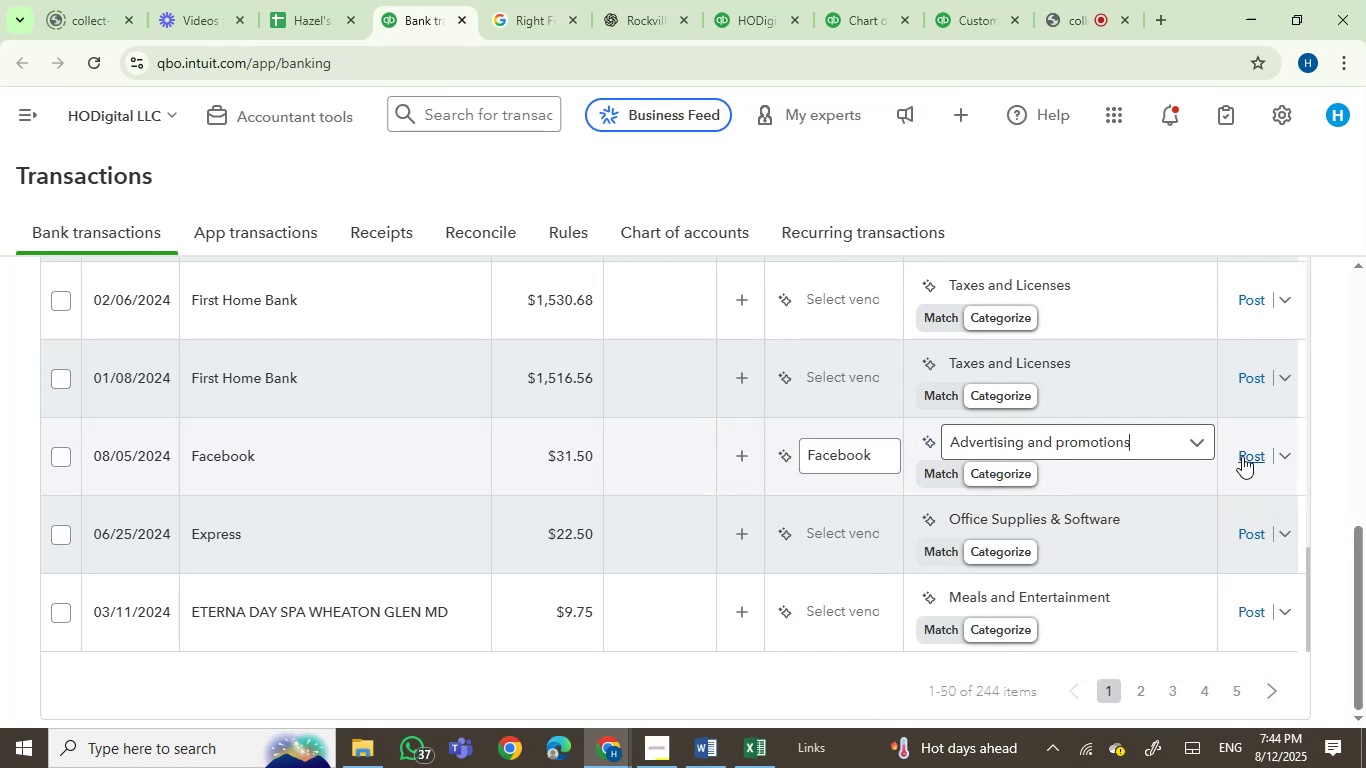 
left_click([1246, 455])
 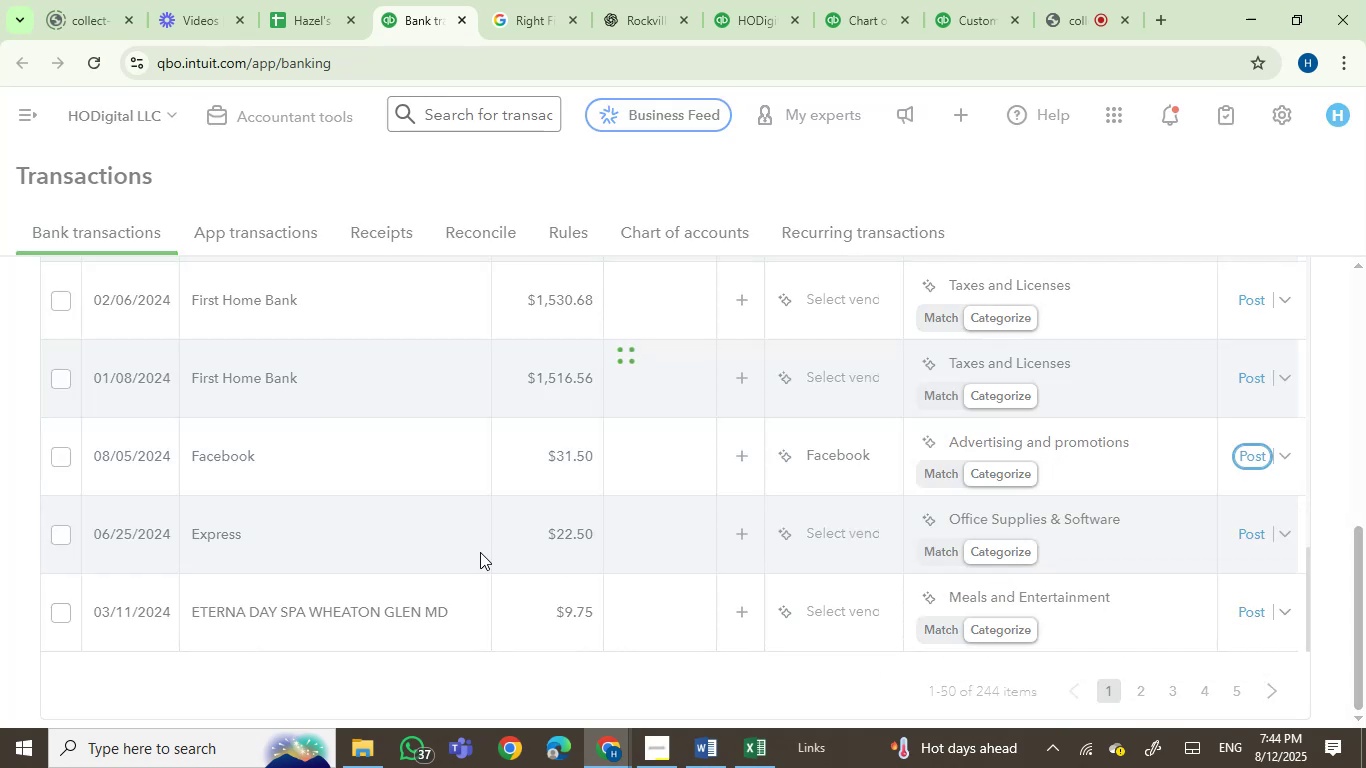 
mouse_move([439, 520])
 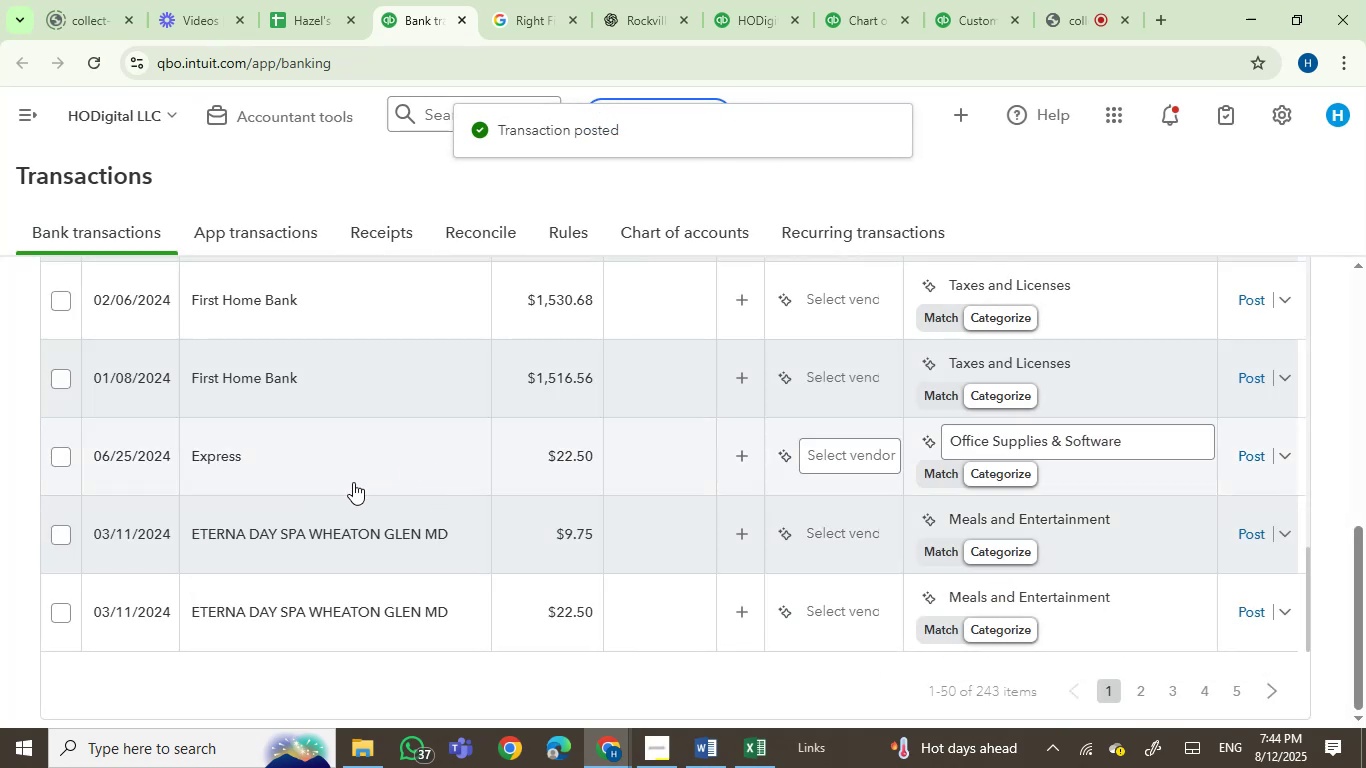 
scroll: coordinate [353, 482], scroll_direction: down, amount: 1.0
 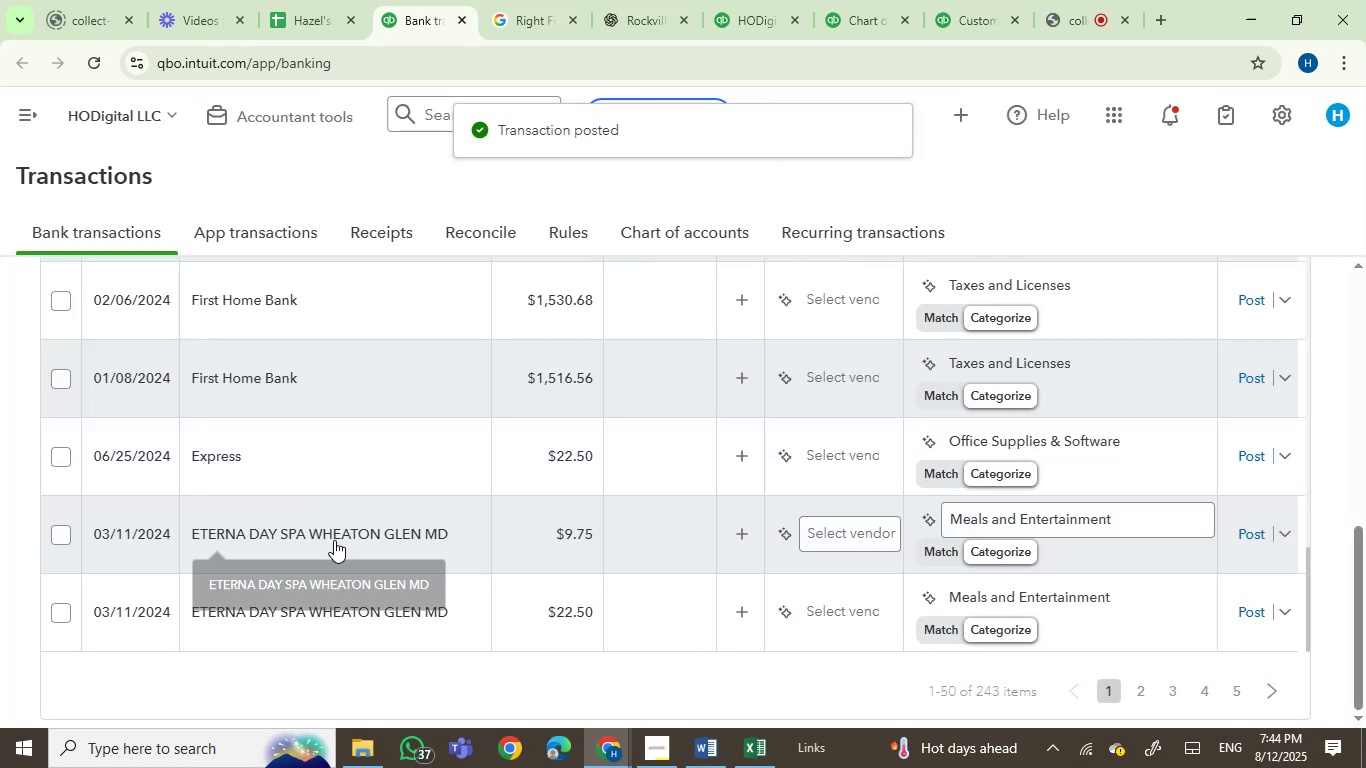 
left_click([334, 540])
 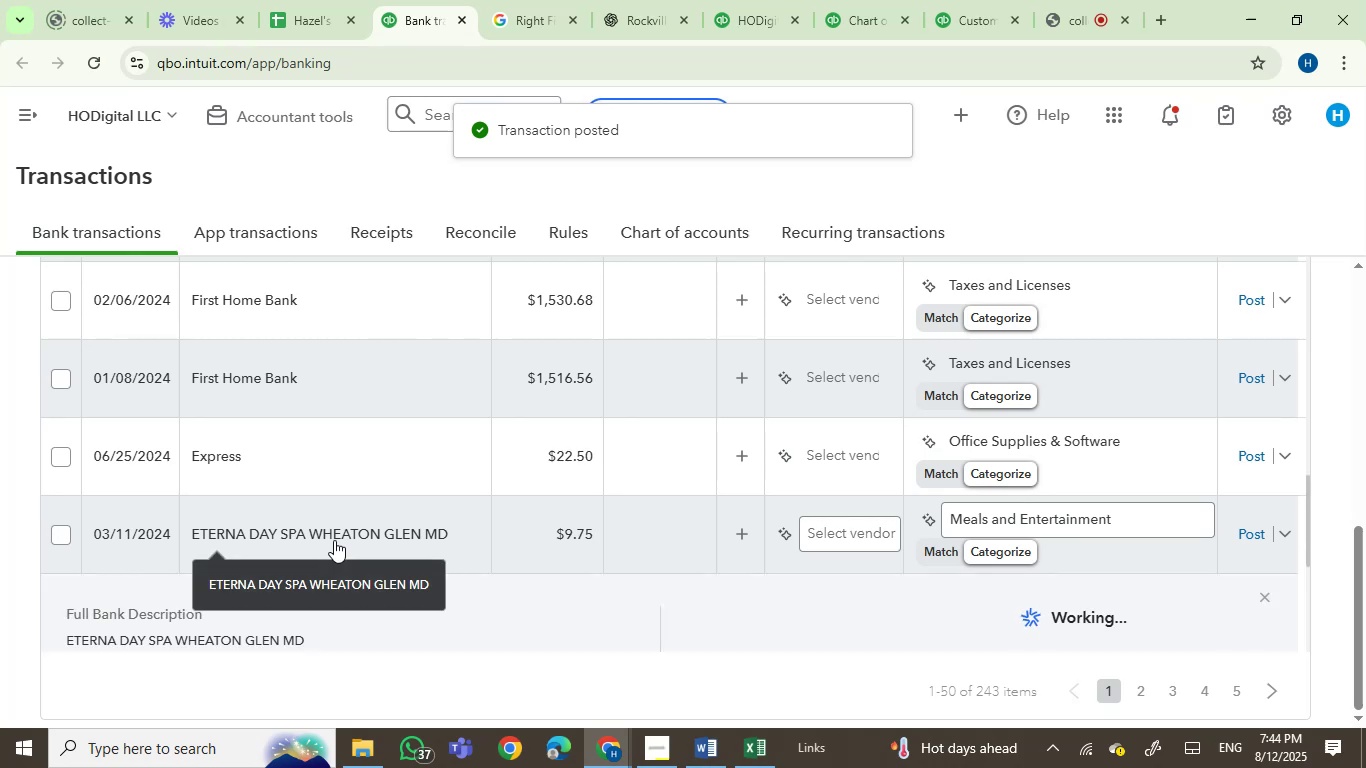 
scroll: coordinate [347, 511], scroll_direction: down, amount: 1.0
 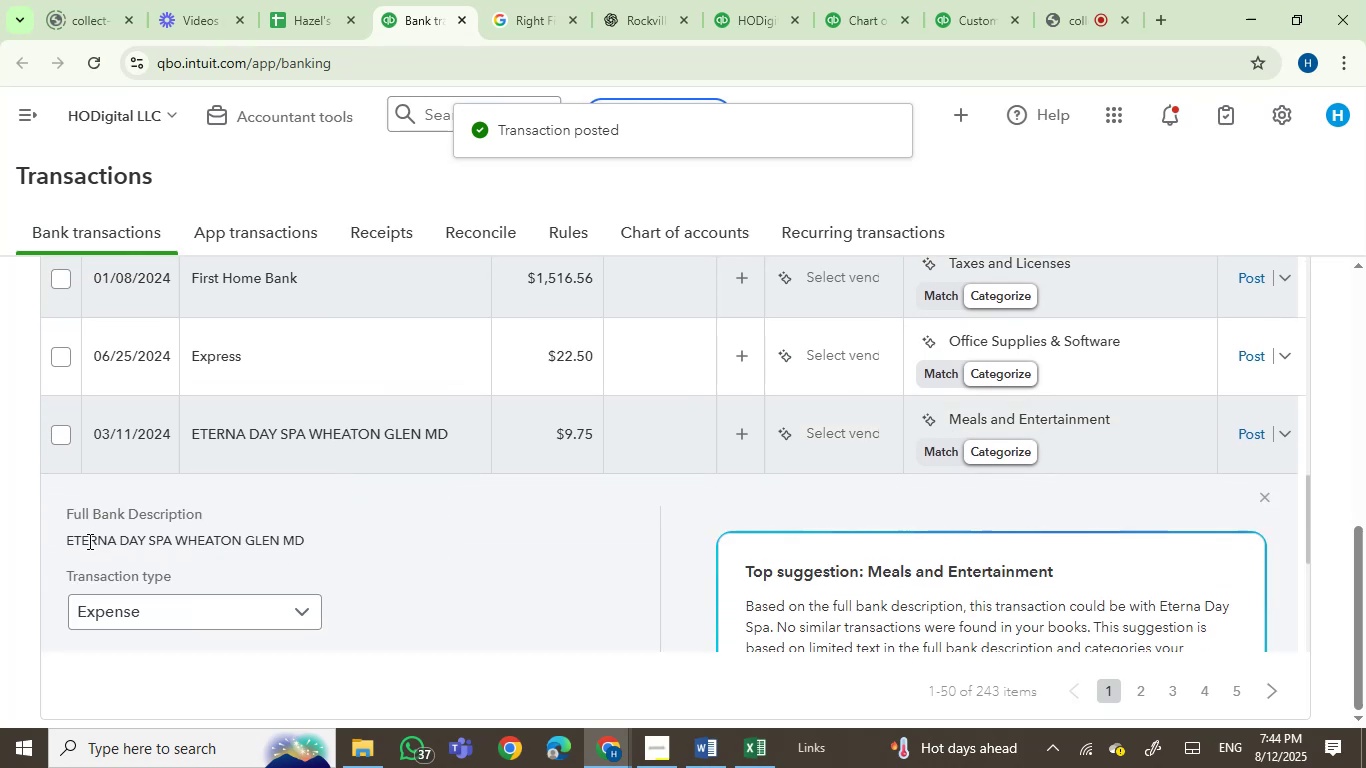 
left_click([87, 542])
 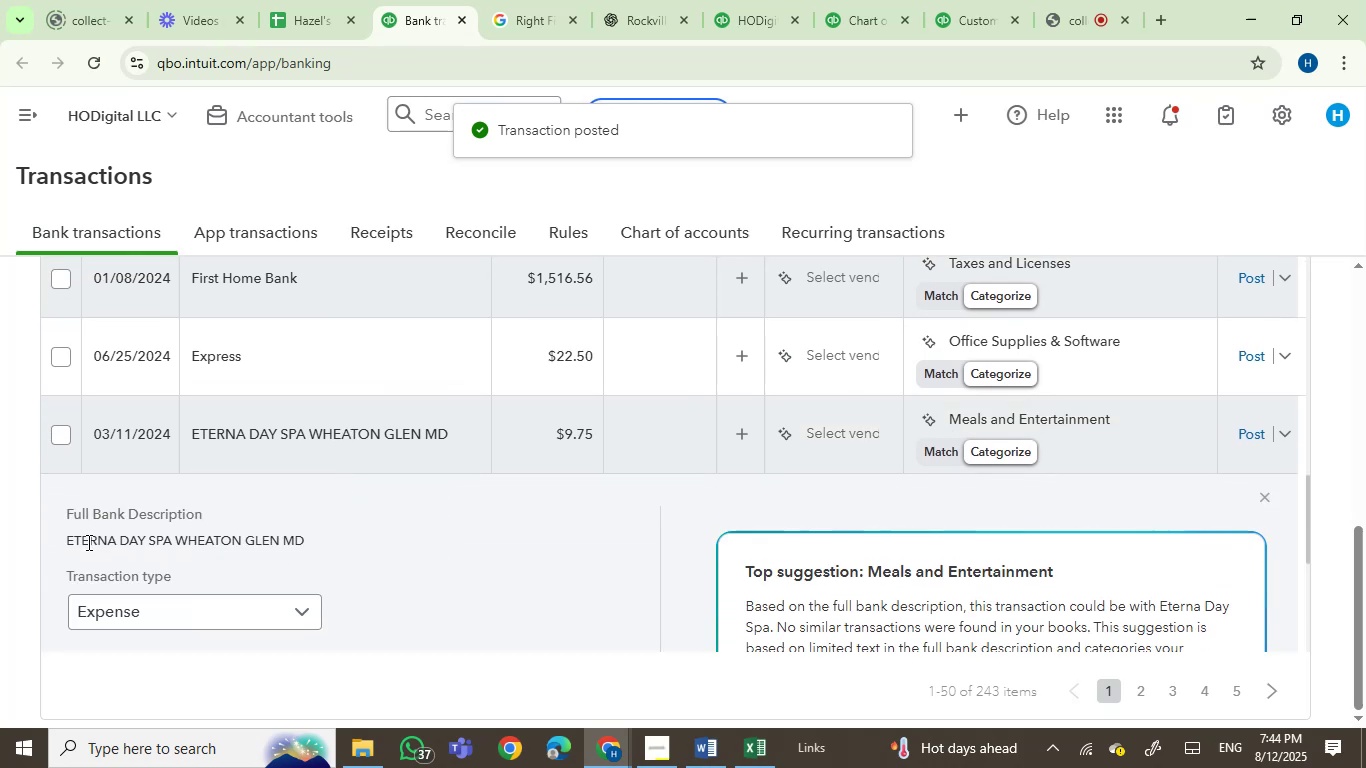 
left_click_drag(start_coordinate=[87, 542], to_coordinate=[292, 528])
 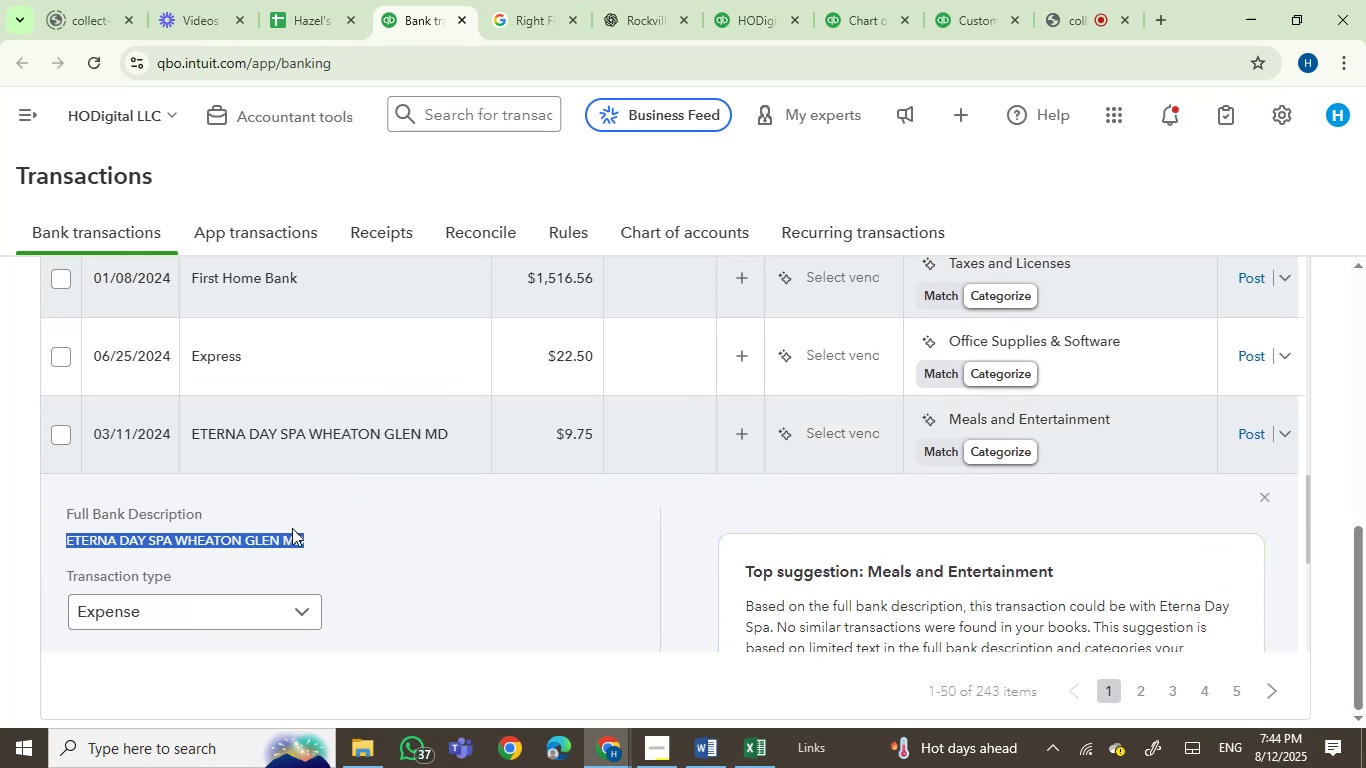 
key(Control+C)
 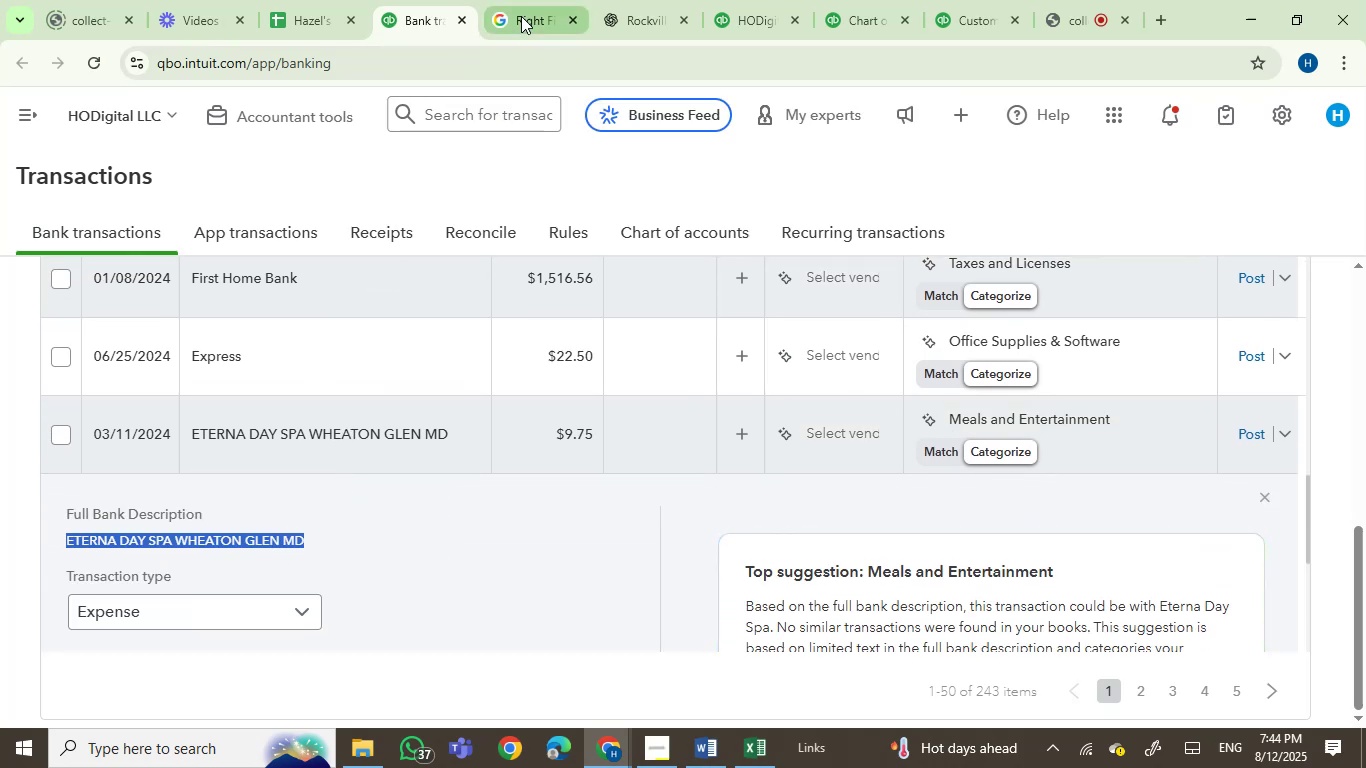 
double_click([506, 53])
 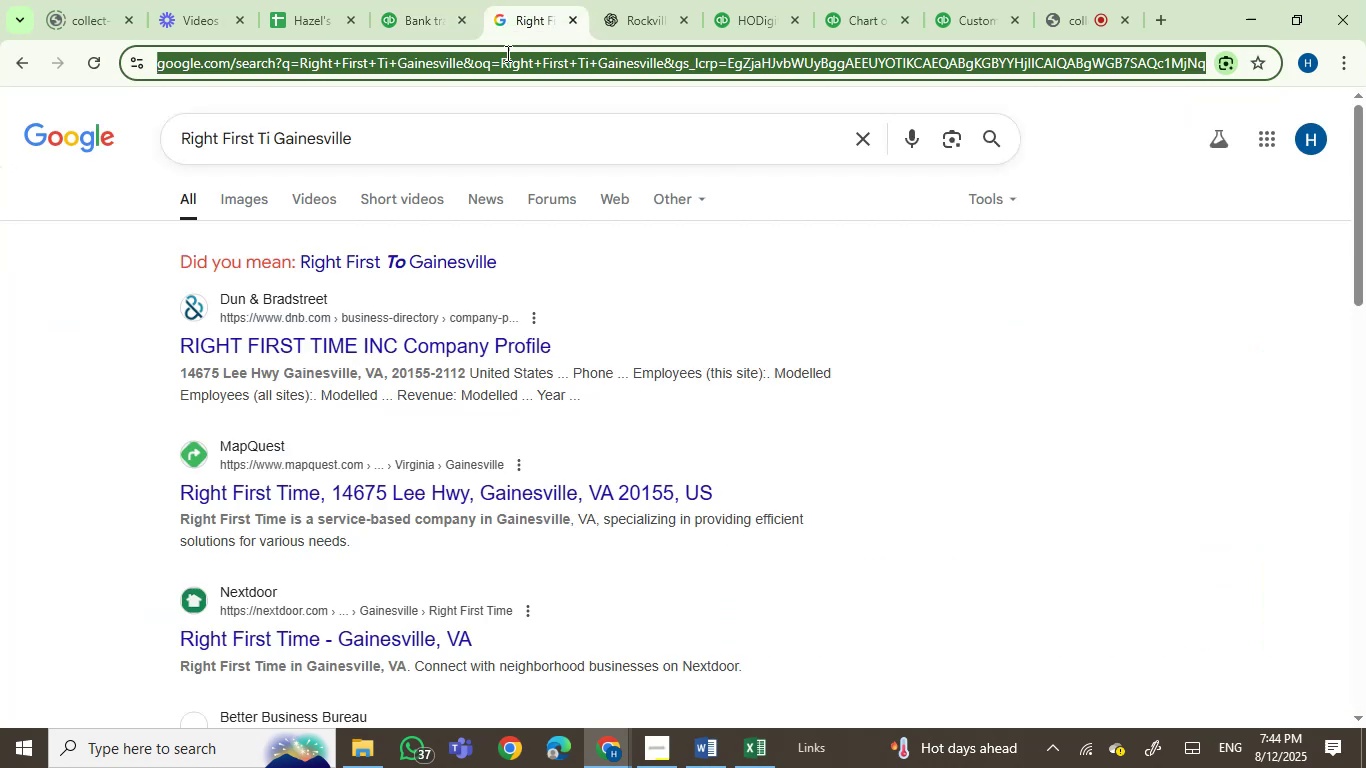 
key(Control+V)
 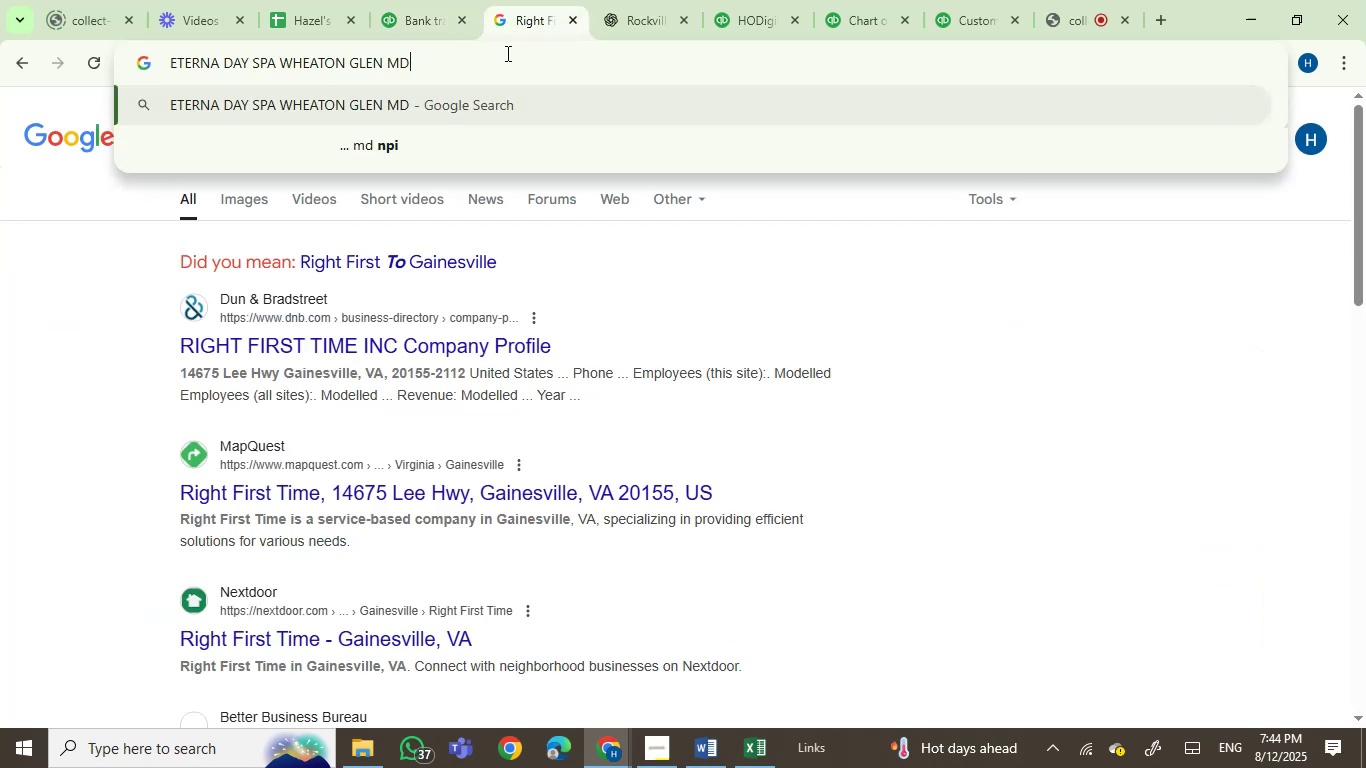 
key(Enter)
 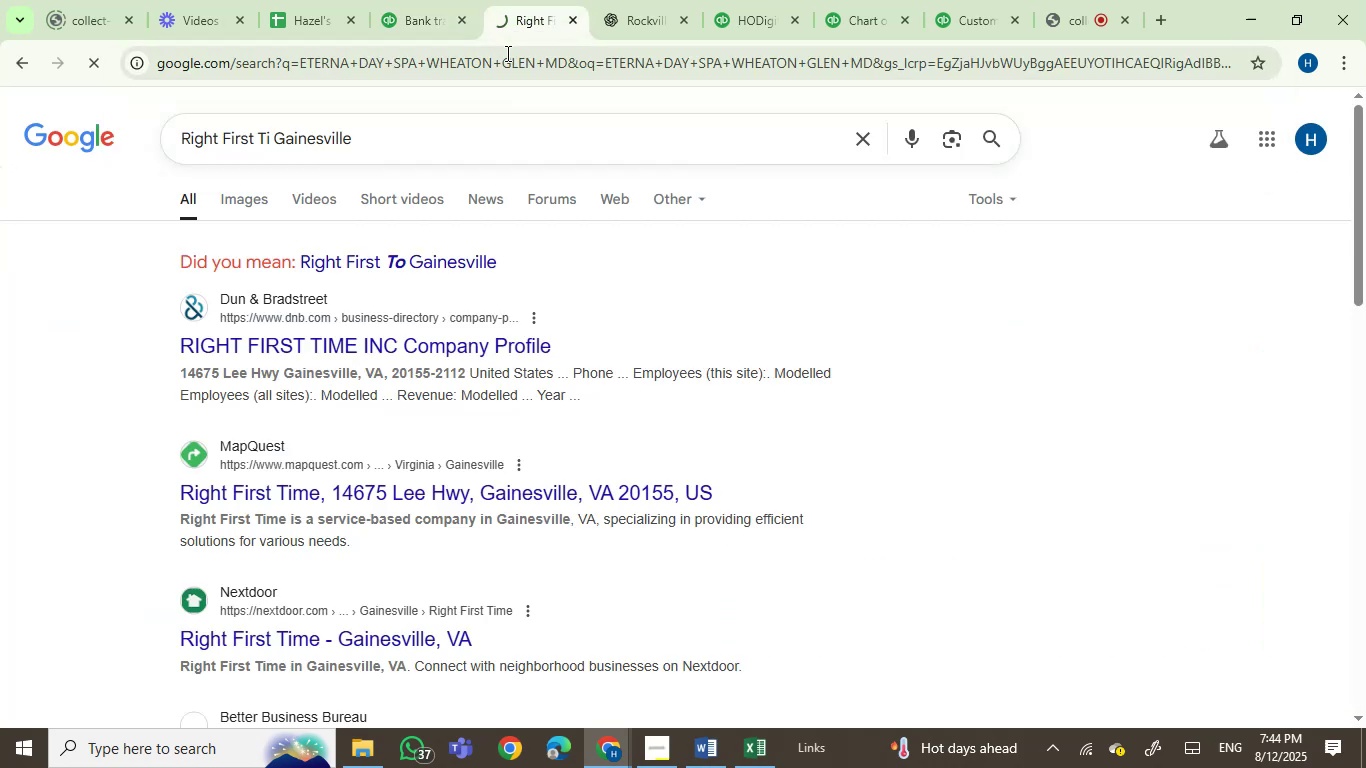 
mouse_move([496, 84])
 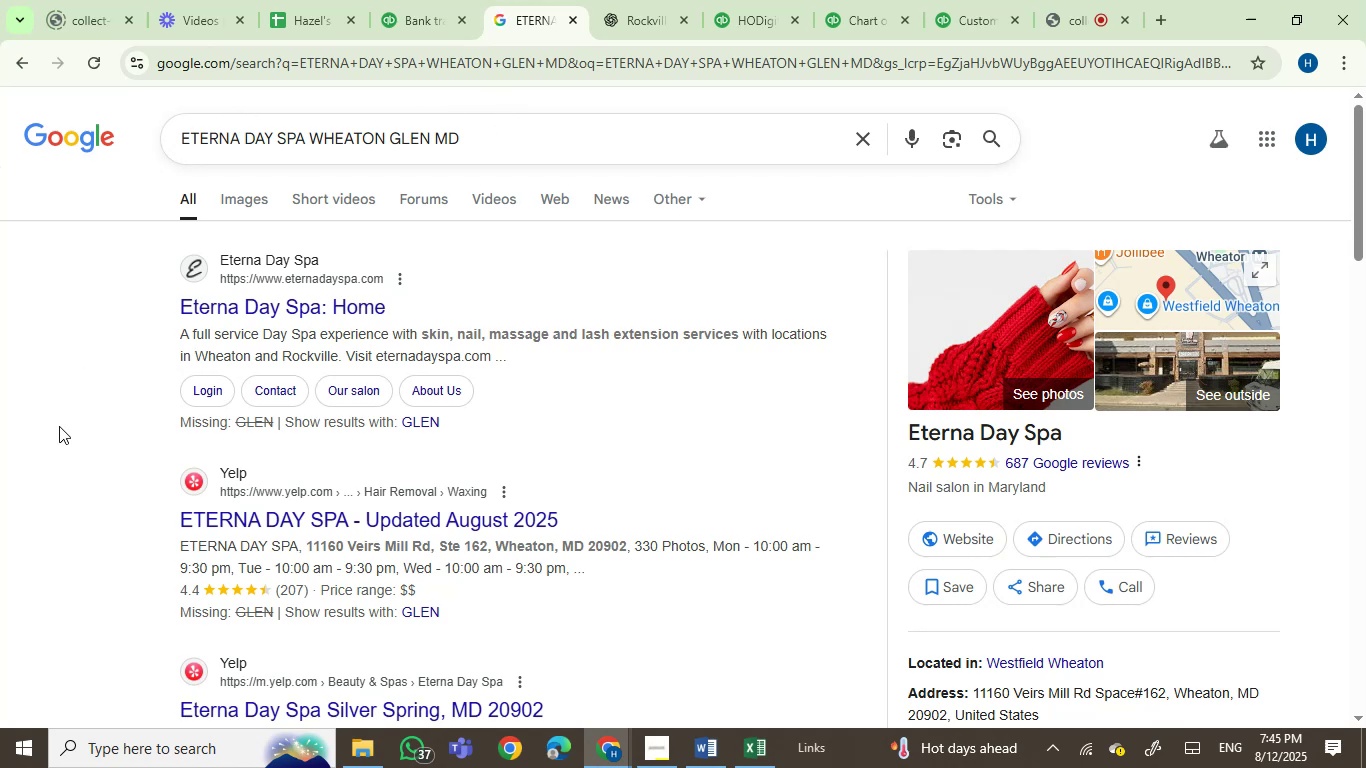 
wait(12.27)
 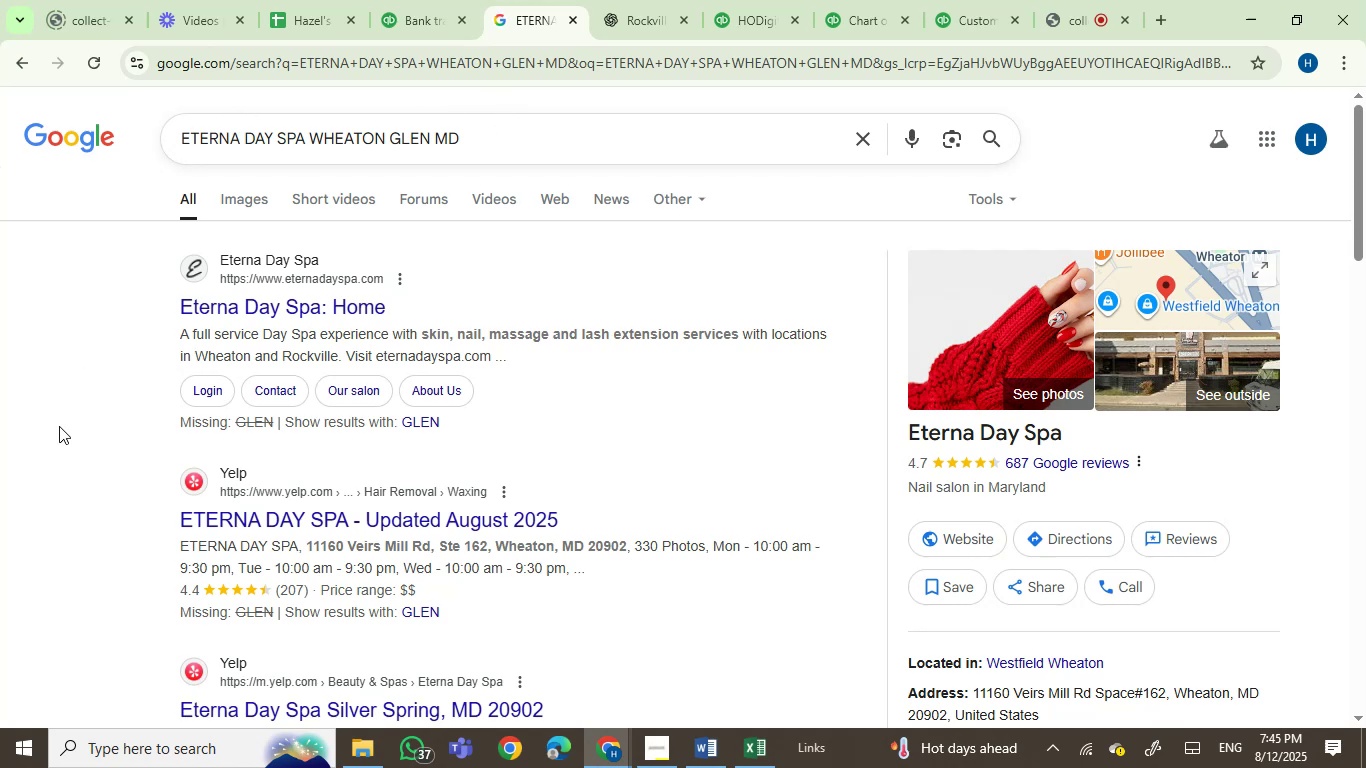 
left_click_drag(start_coordinate=[1069, 437], to_coordinate=[910, 439])
 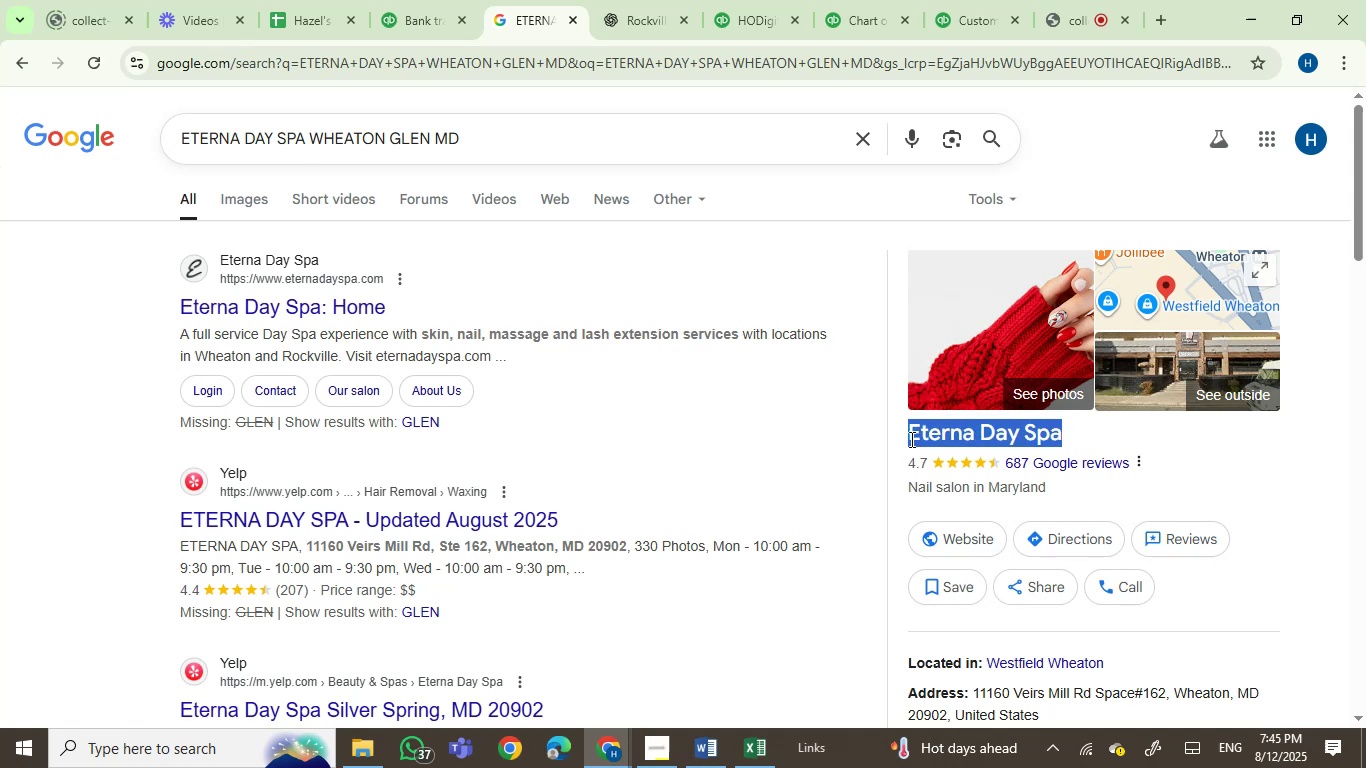 
key(Control+C)
 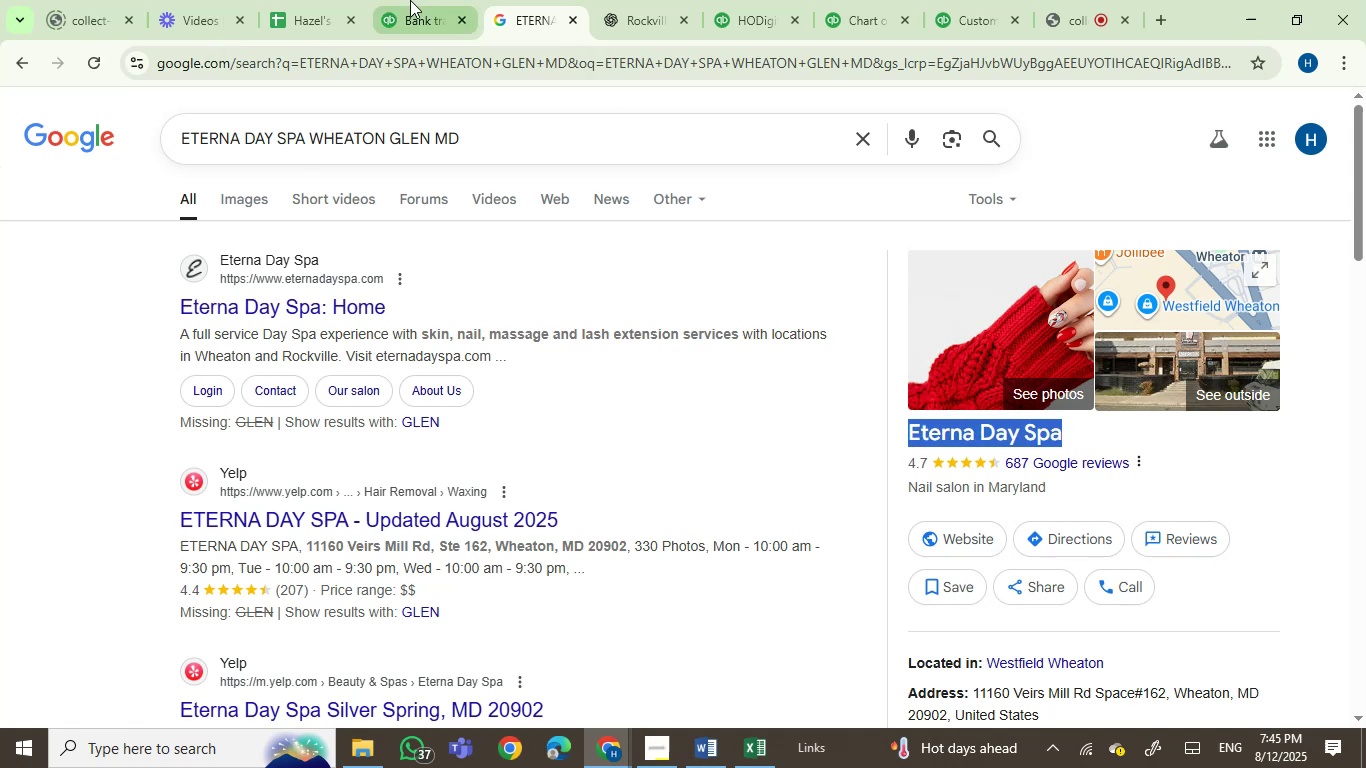 
left_click([410, 0])
 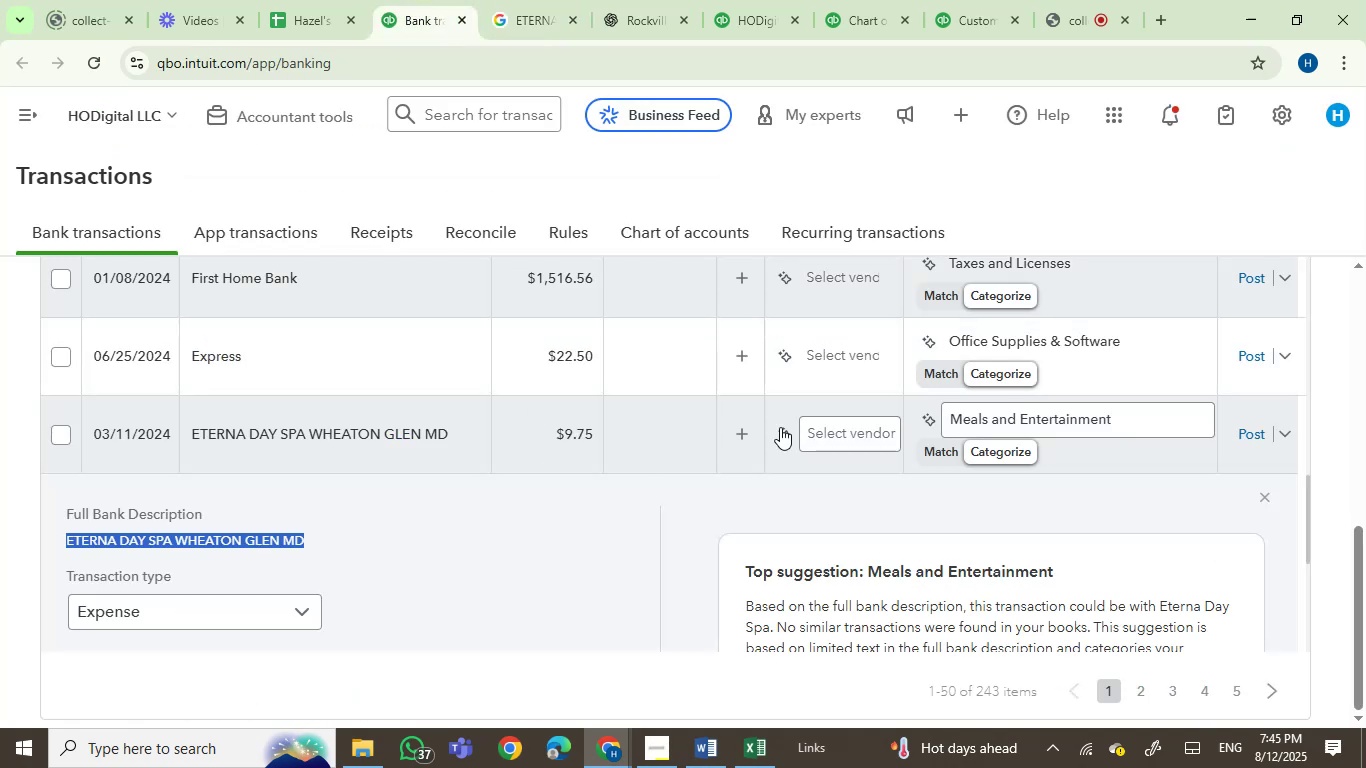 
left_click([851, 433])
 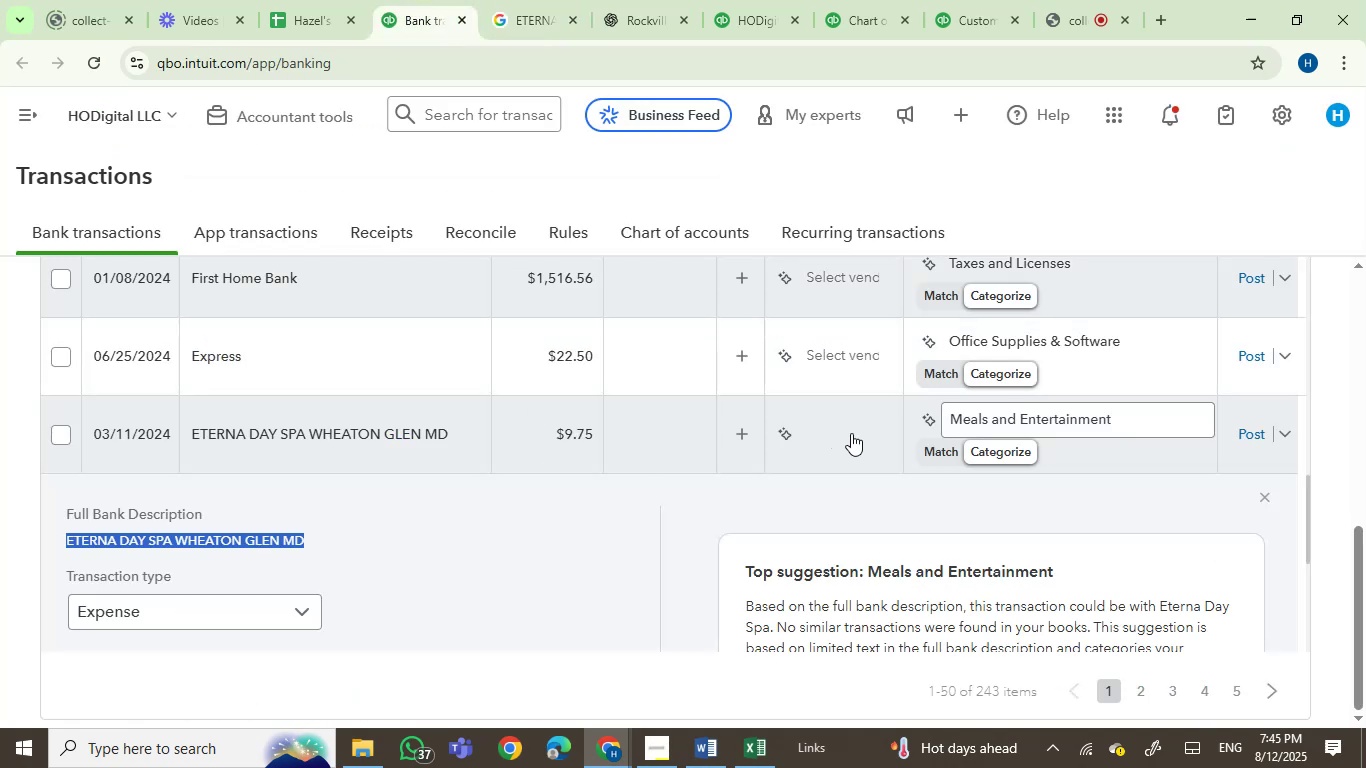 
key(Control+V)
 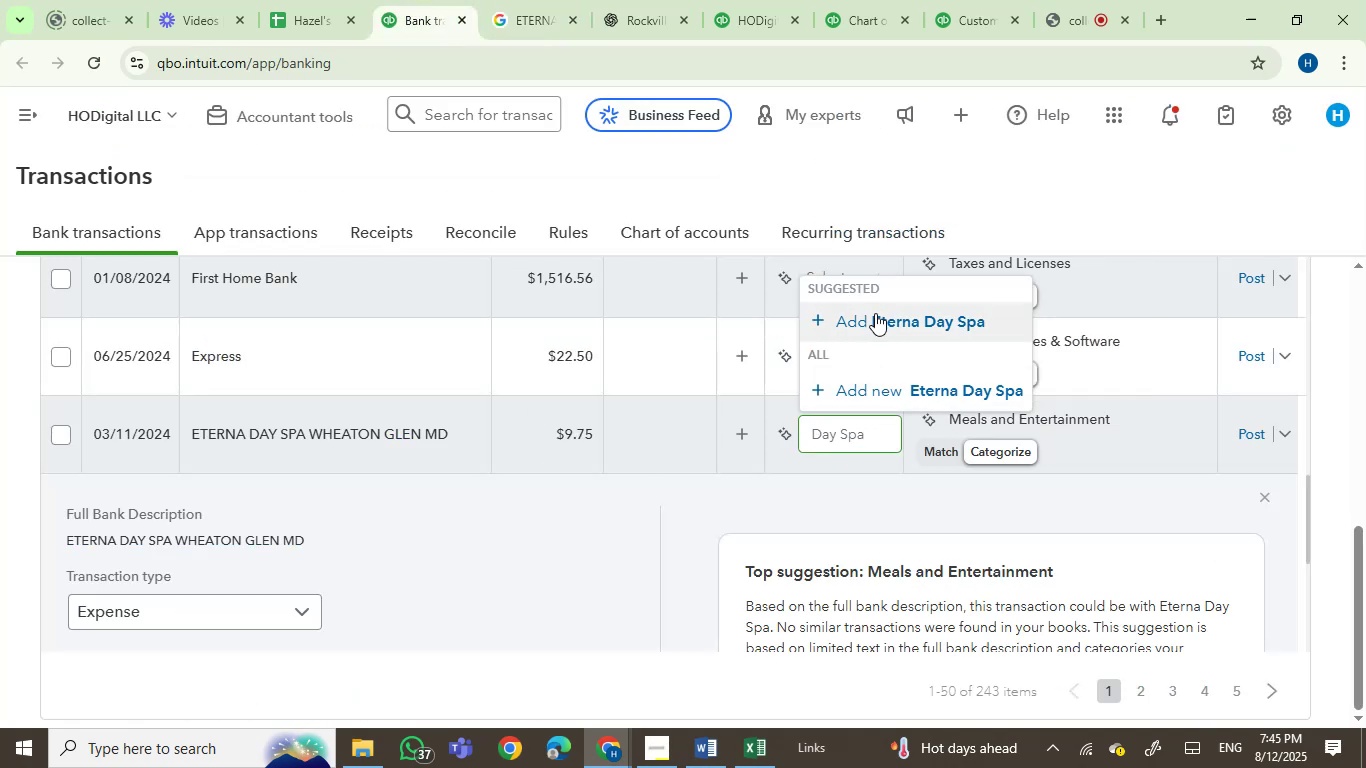 
left_click([883, 321])
 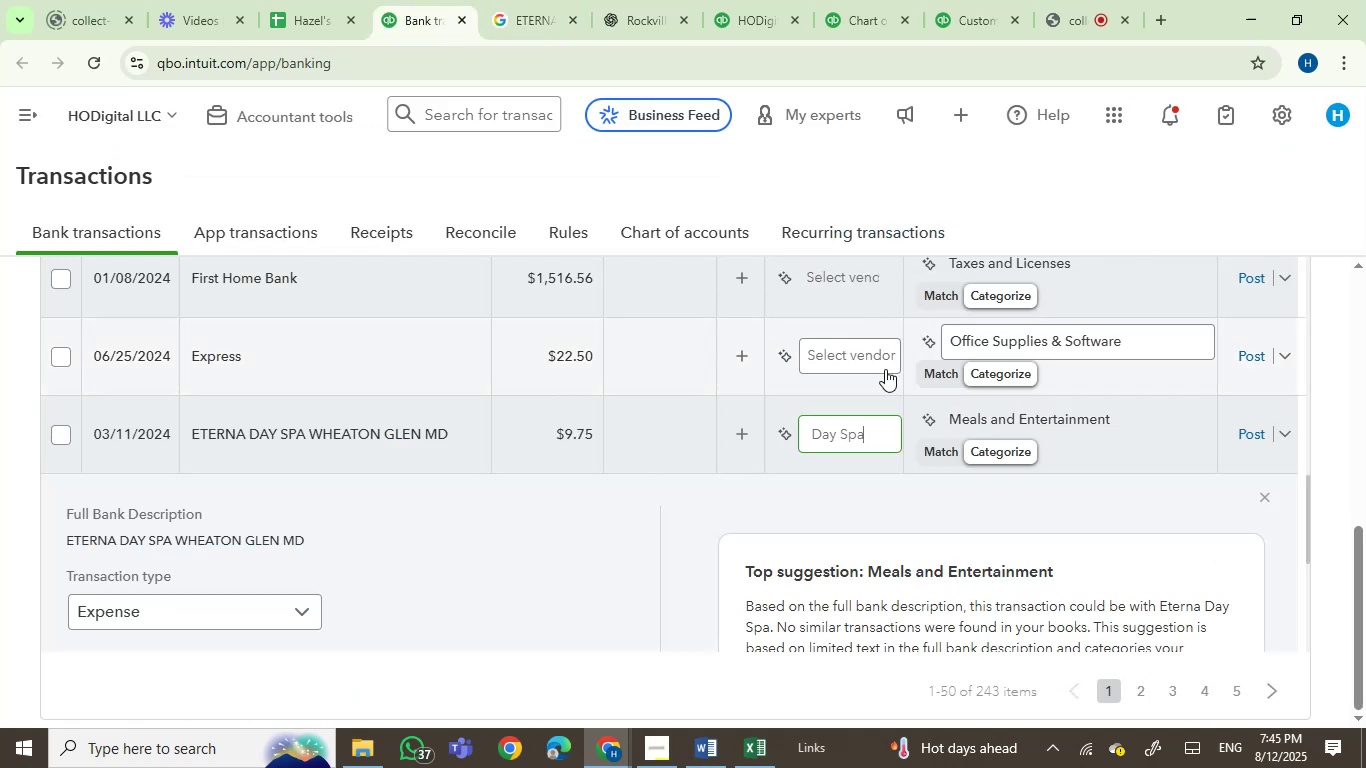 
mouse_move([896, 441])
 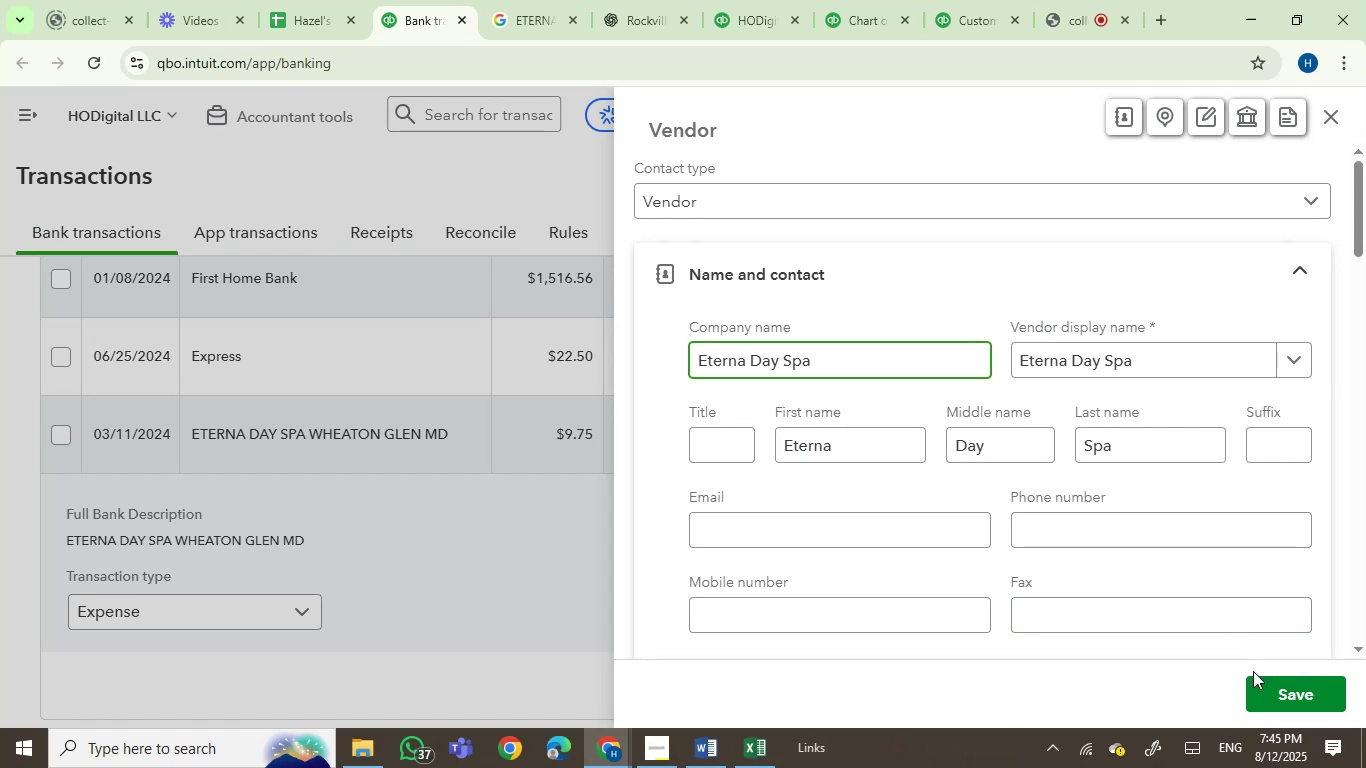 
left_click([1262, 685])
 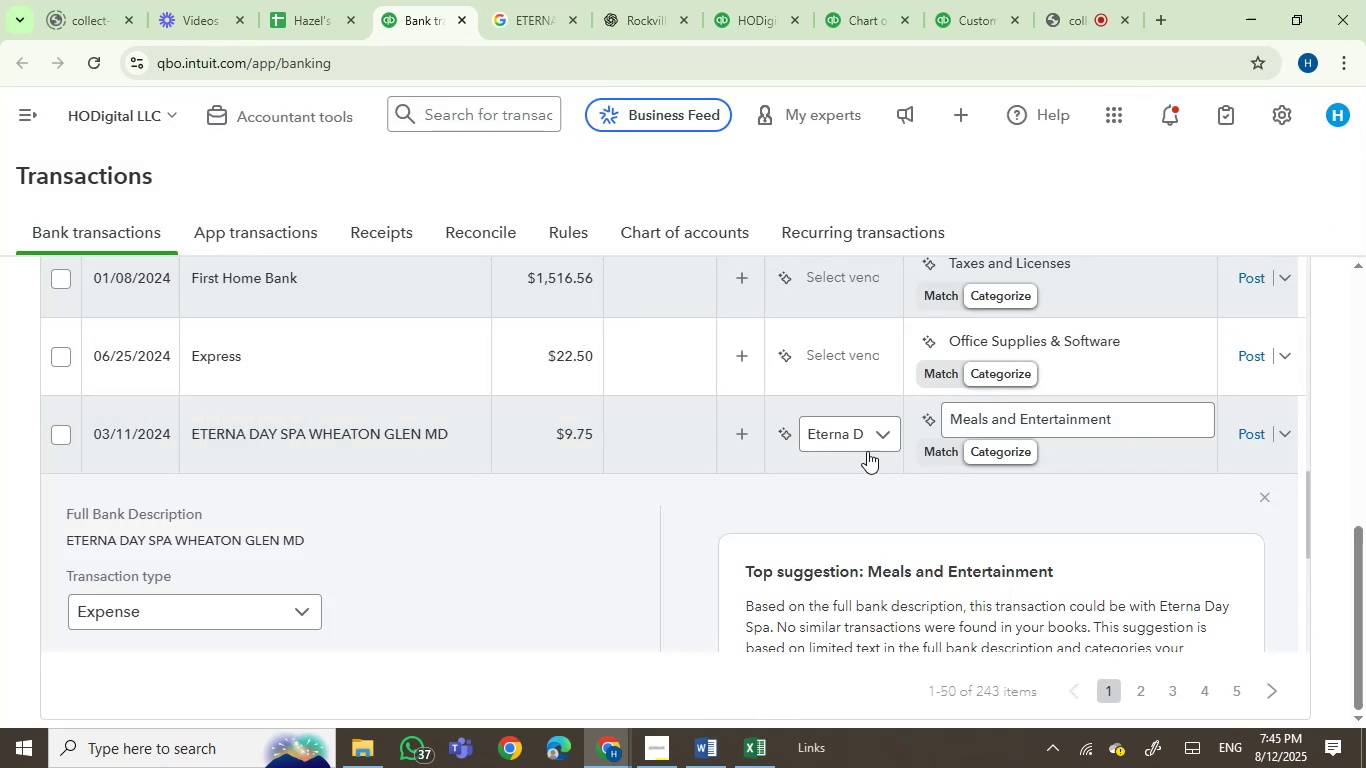 
left_click([984, 421])
 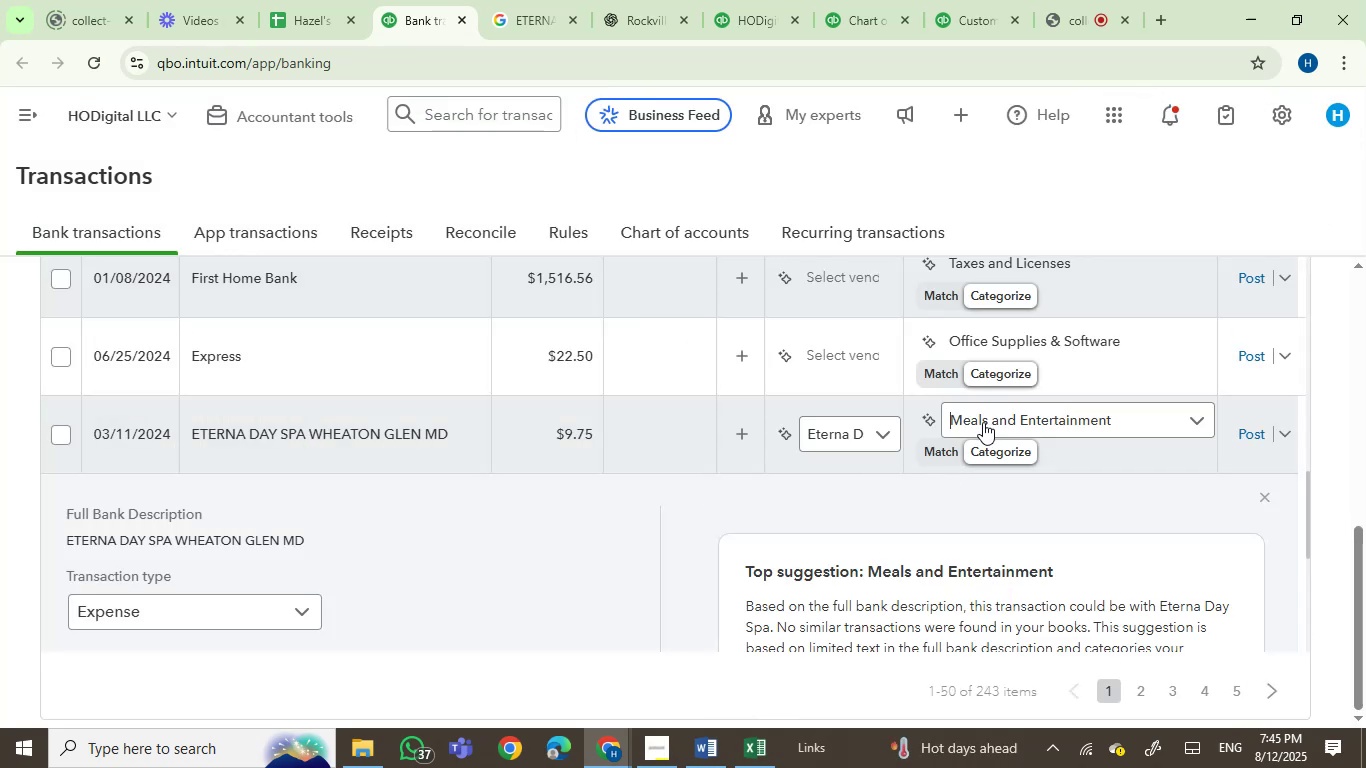 
left_click([983, 422])
 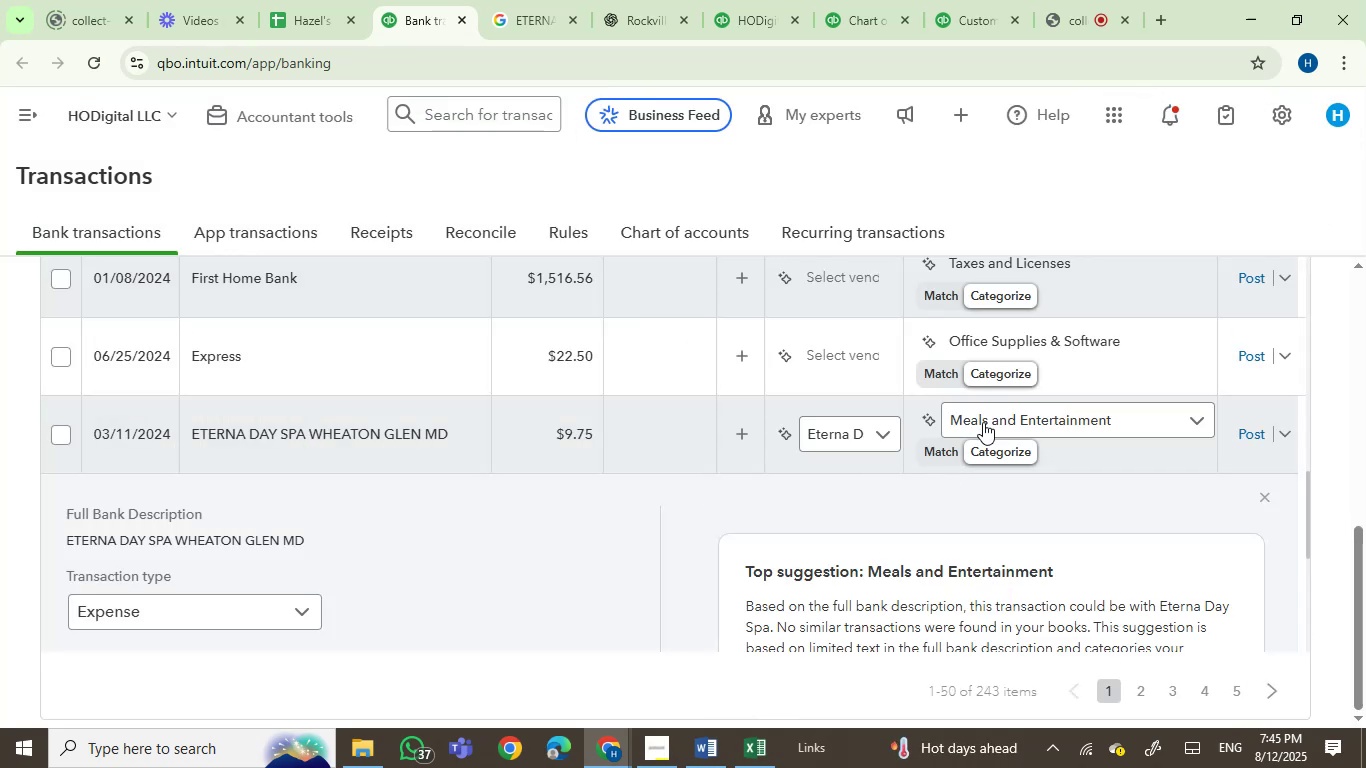 
left_click([983, 422])
 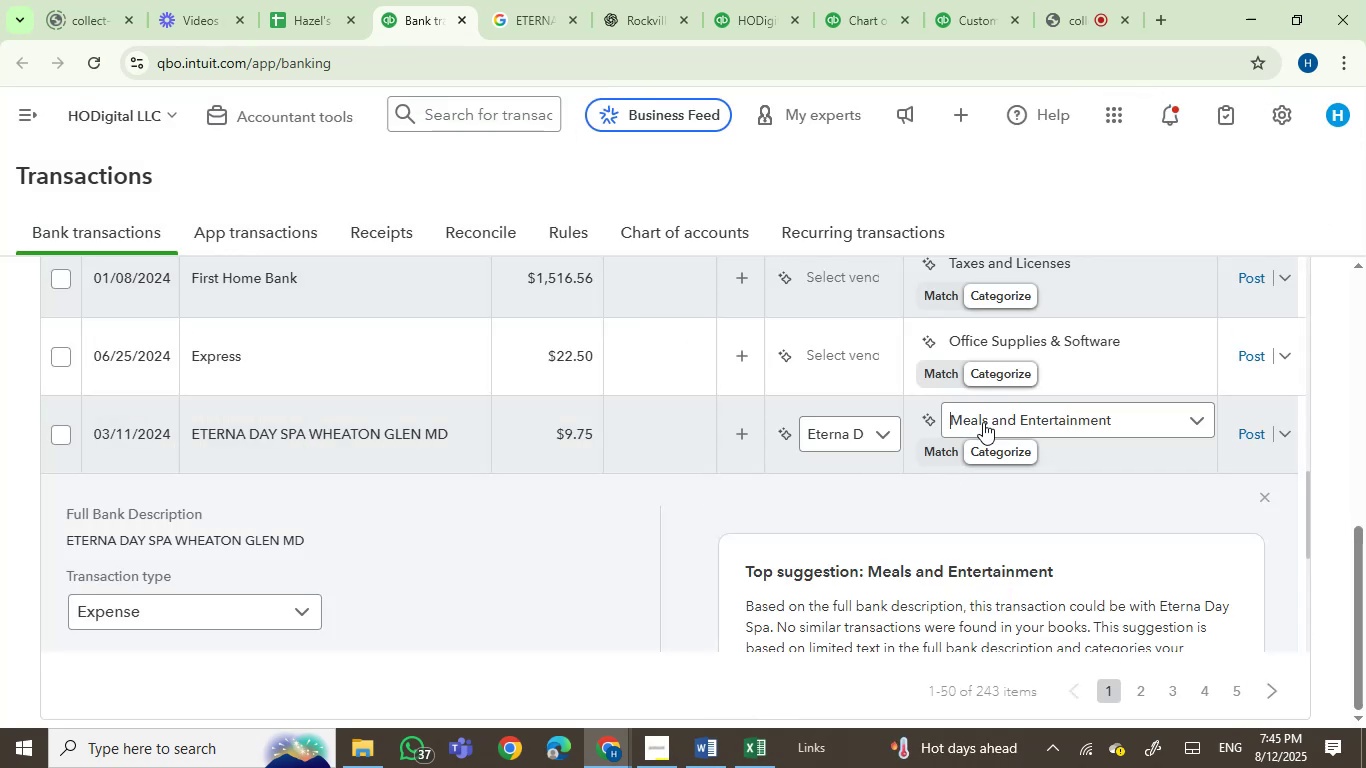 
key(O)
 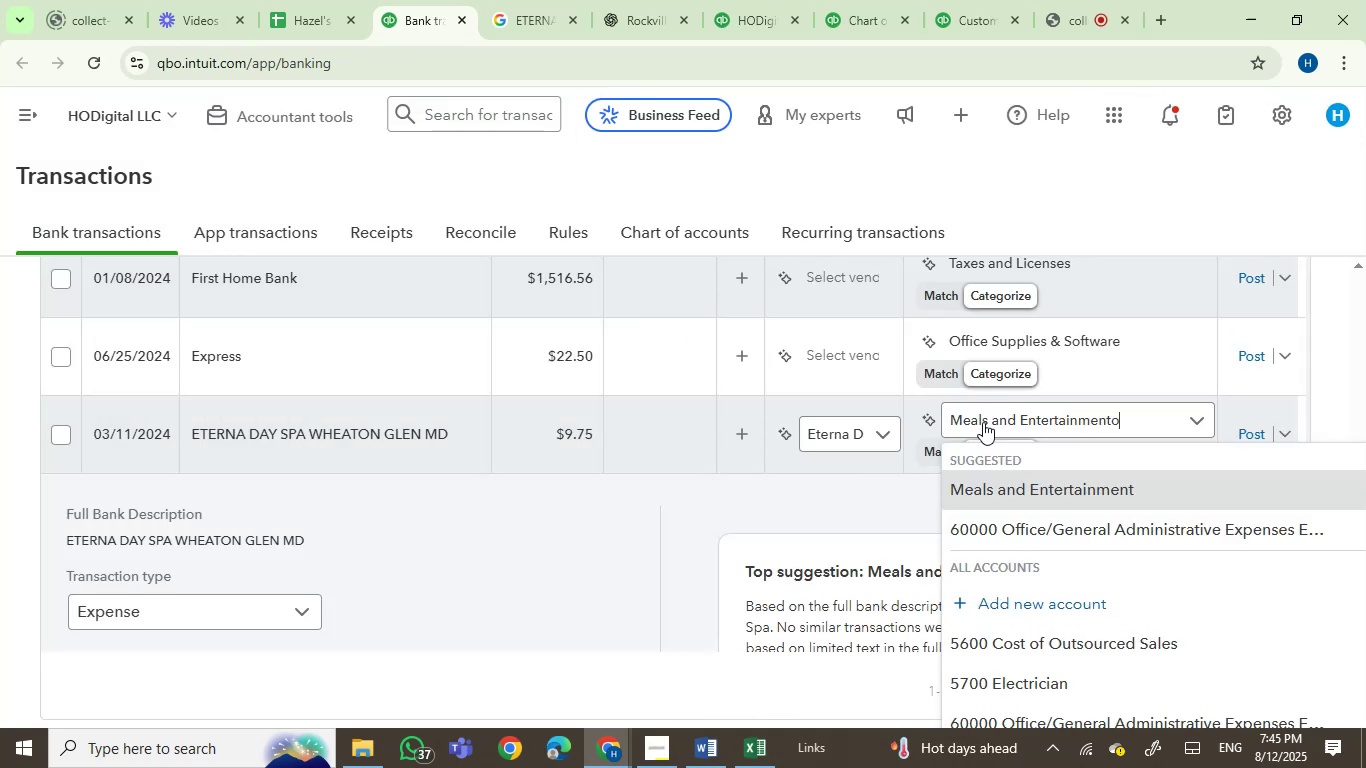 
left_click([983, 422])
 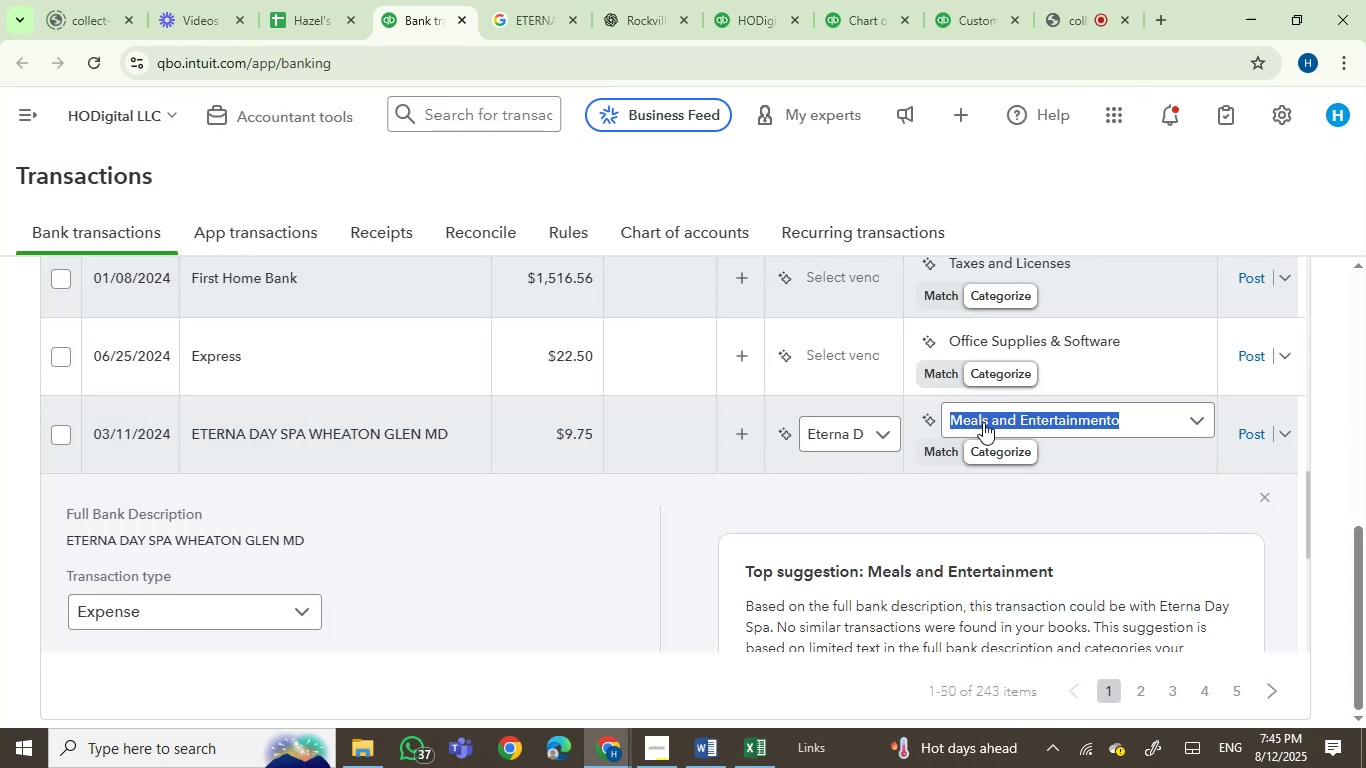 
type(owner)
 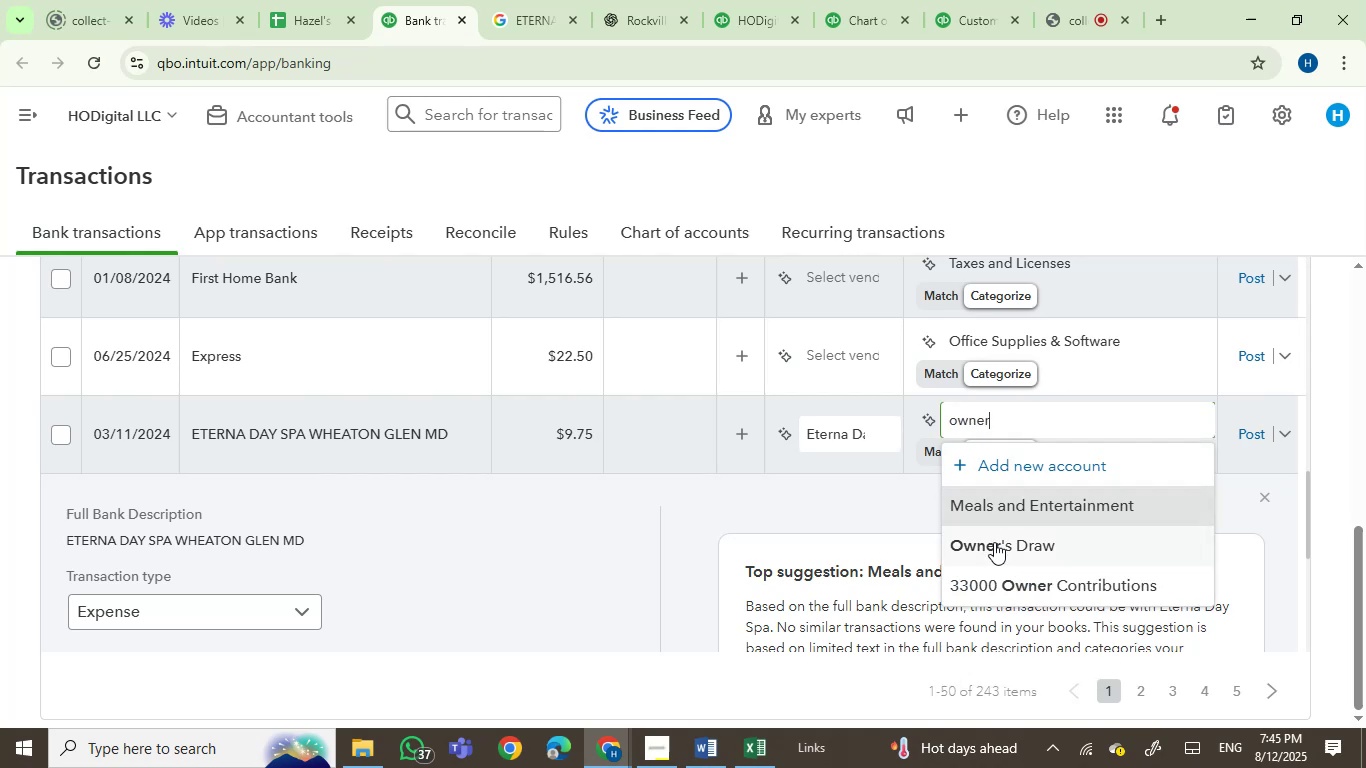 
left_click([994, 543])
 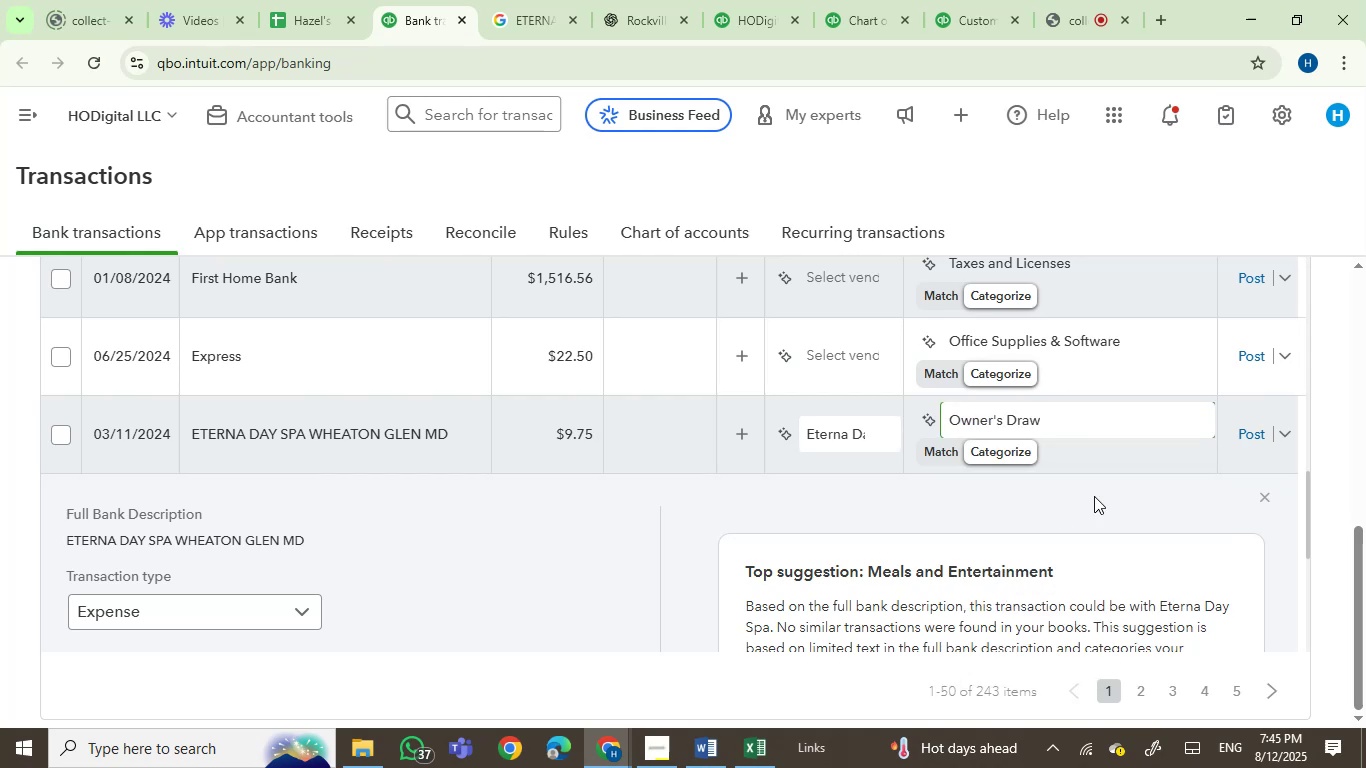 
left_click([1239, 434])
 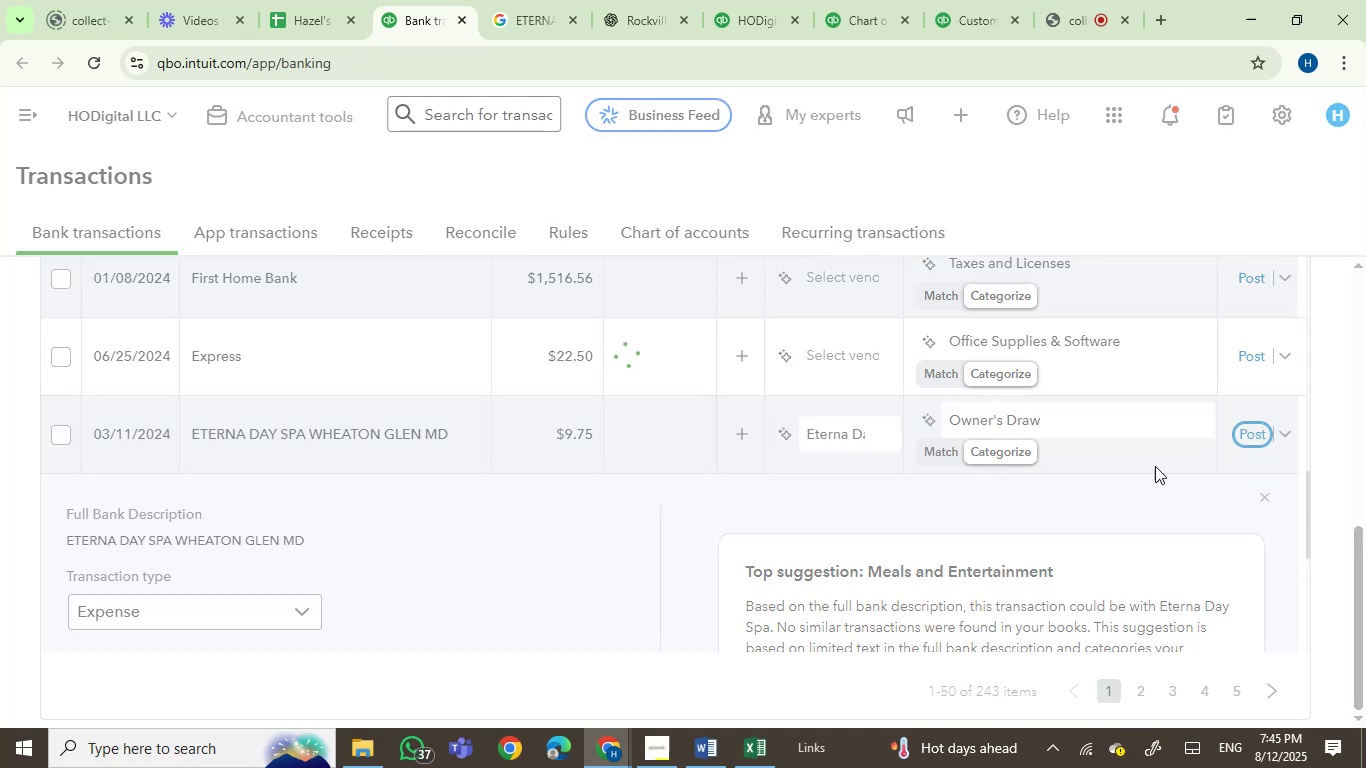 
mouse_move([824, 504])
 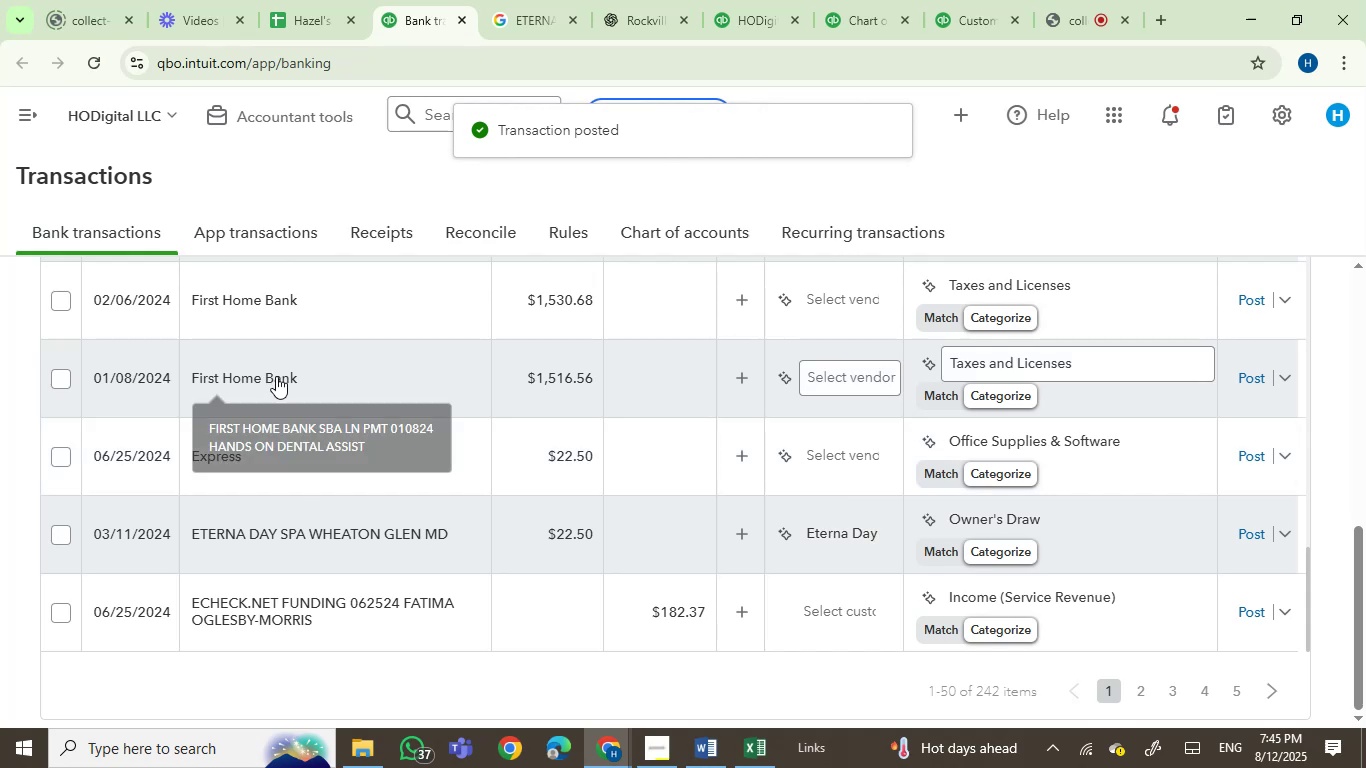 
left_click([276, 376])
 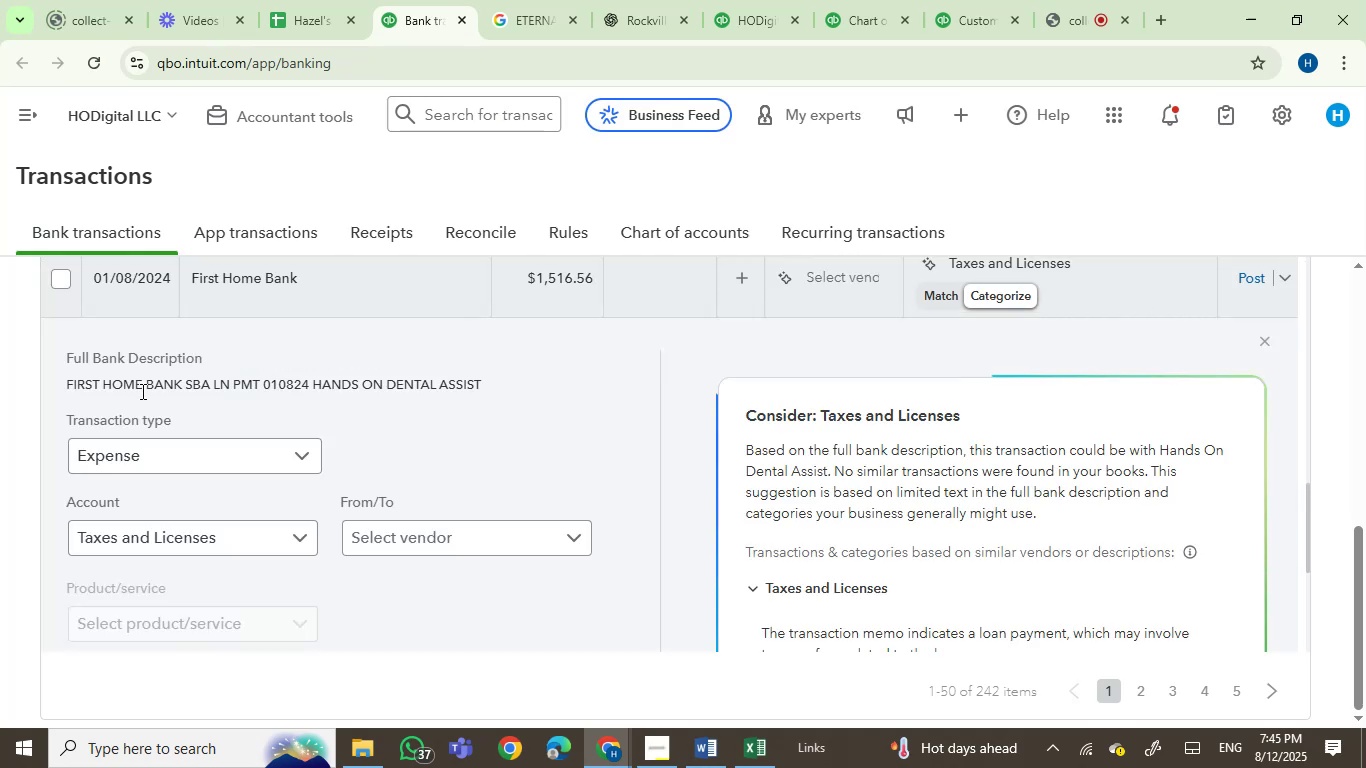 
left_click([85, 386])
 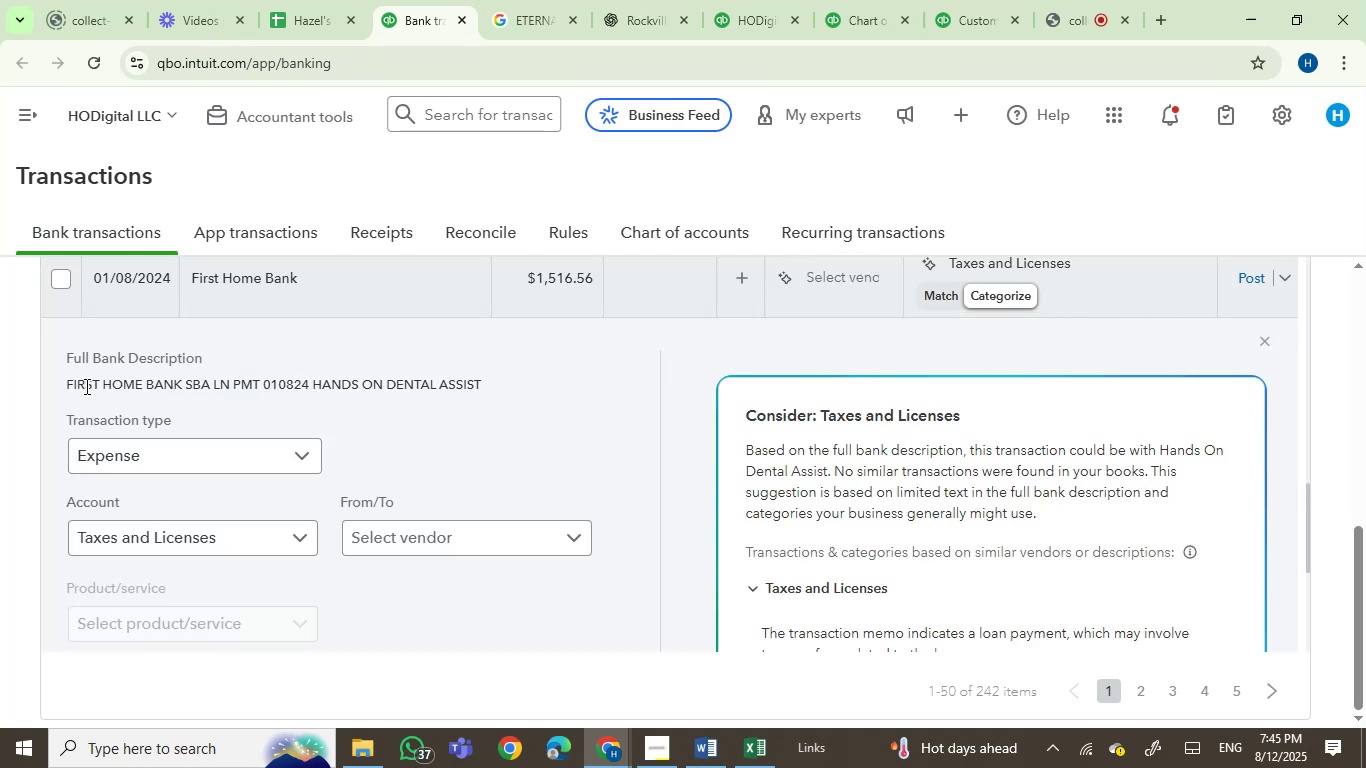 
left_click_drag(start_coordinate=[85, 386], to_coordinate=[216, 388])
 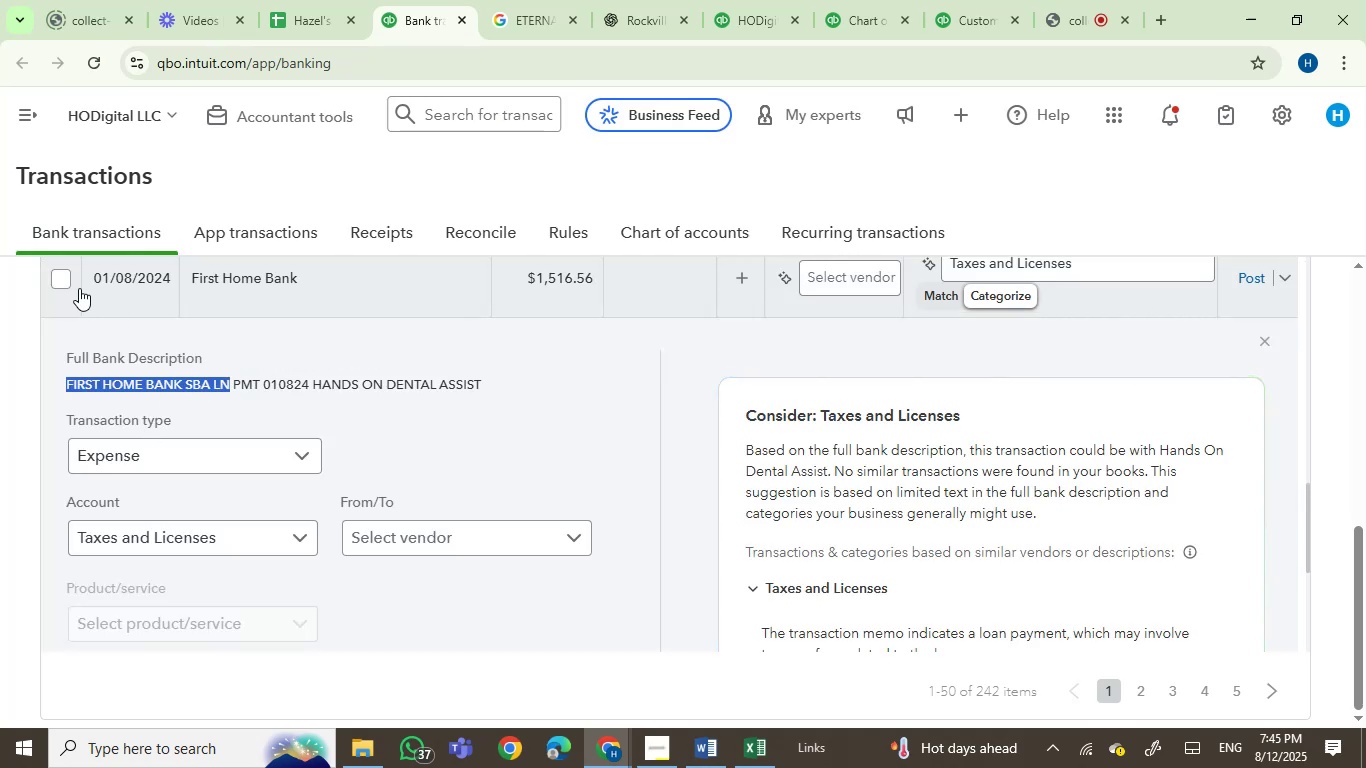 
left_click([61, 280])
 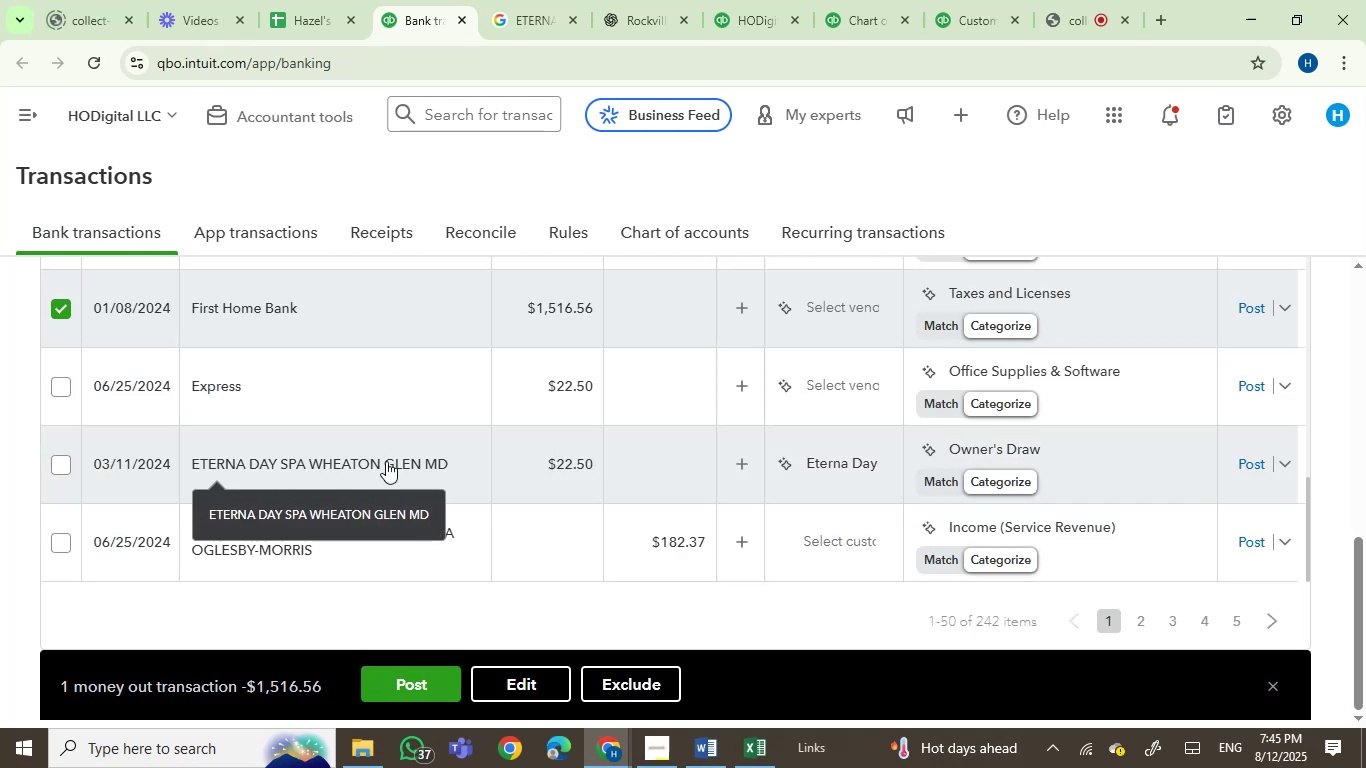 
scroll: coordinate [434, 382], scroll_direction: up, amount: 3.0
 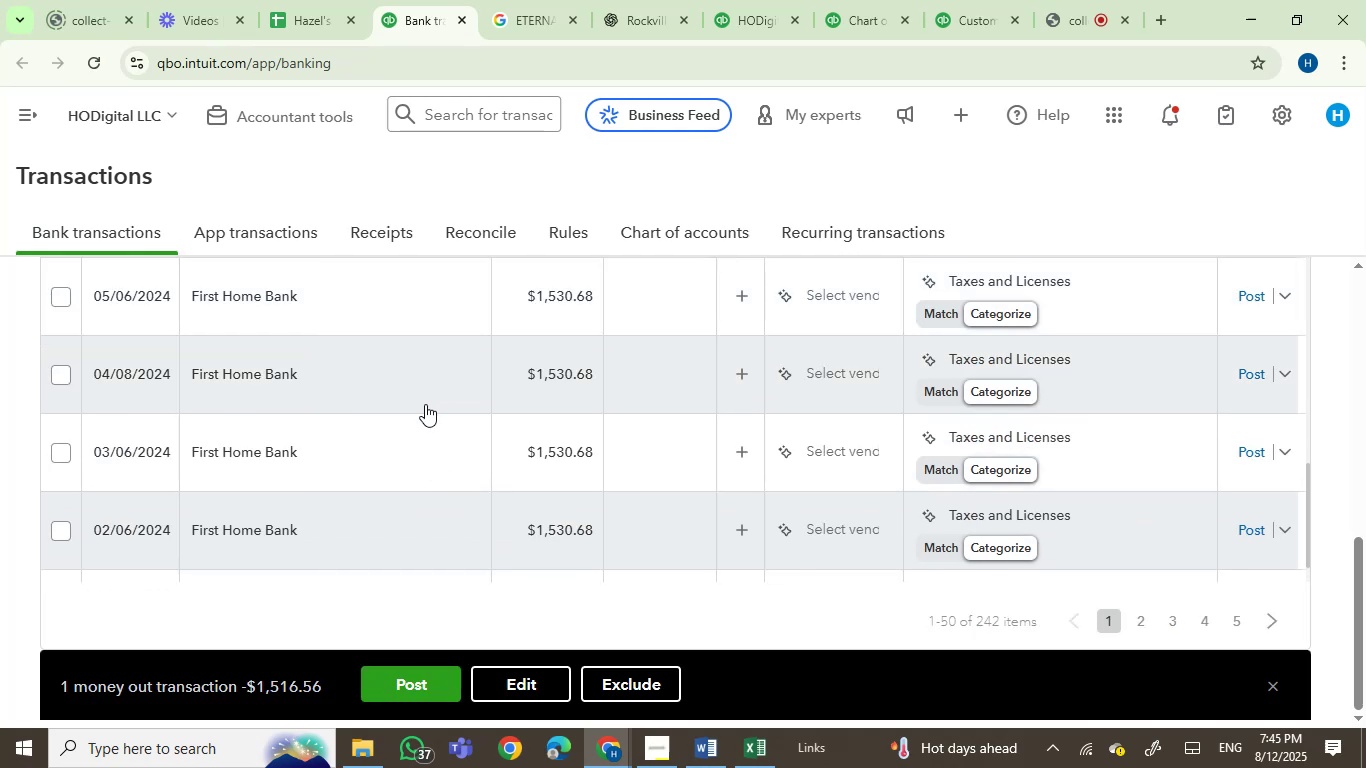 
scroll: coordinate [418, 432], scroll_direction: down, amount: 1.0
 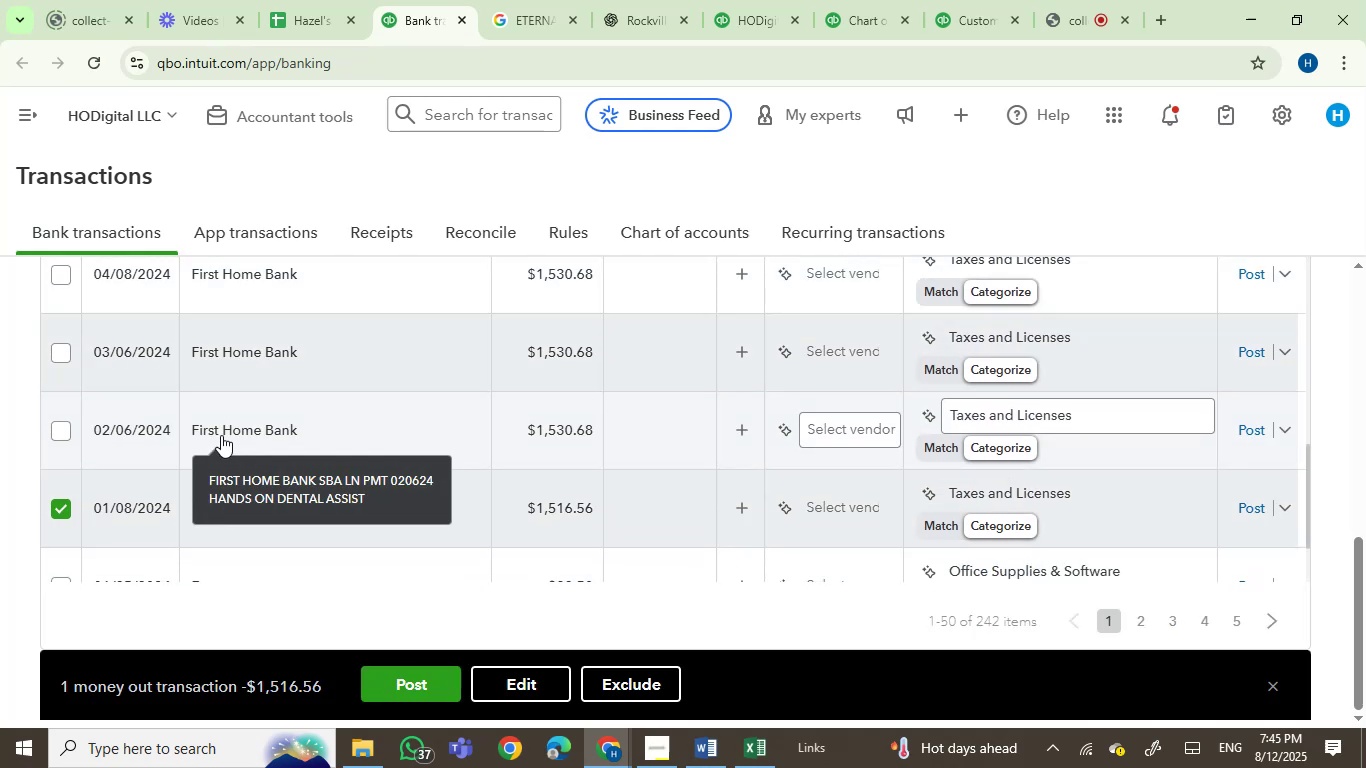 
mouse_move([240, 344])
 